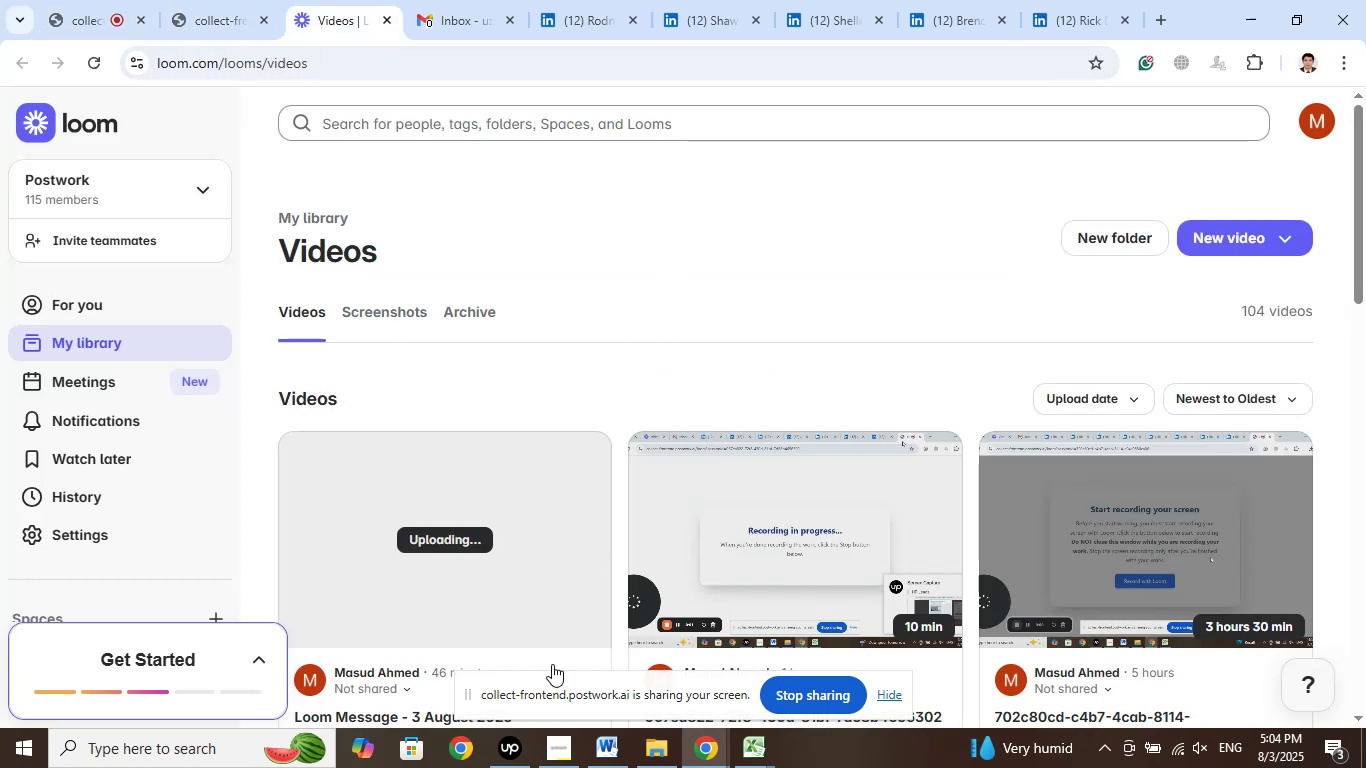 
left_click([505, 751])
 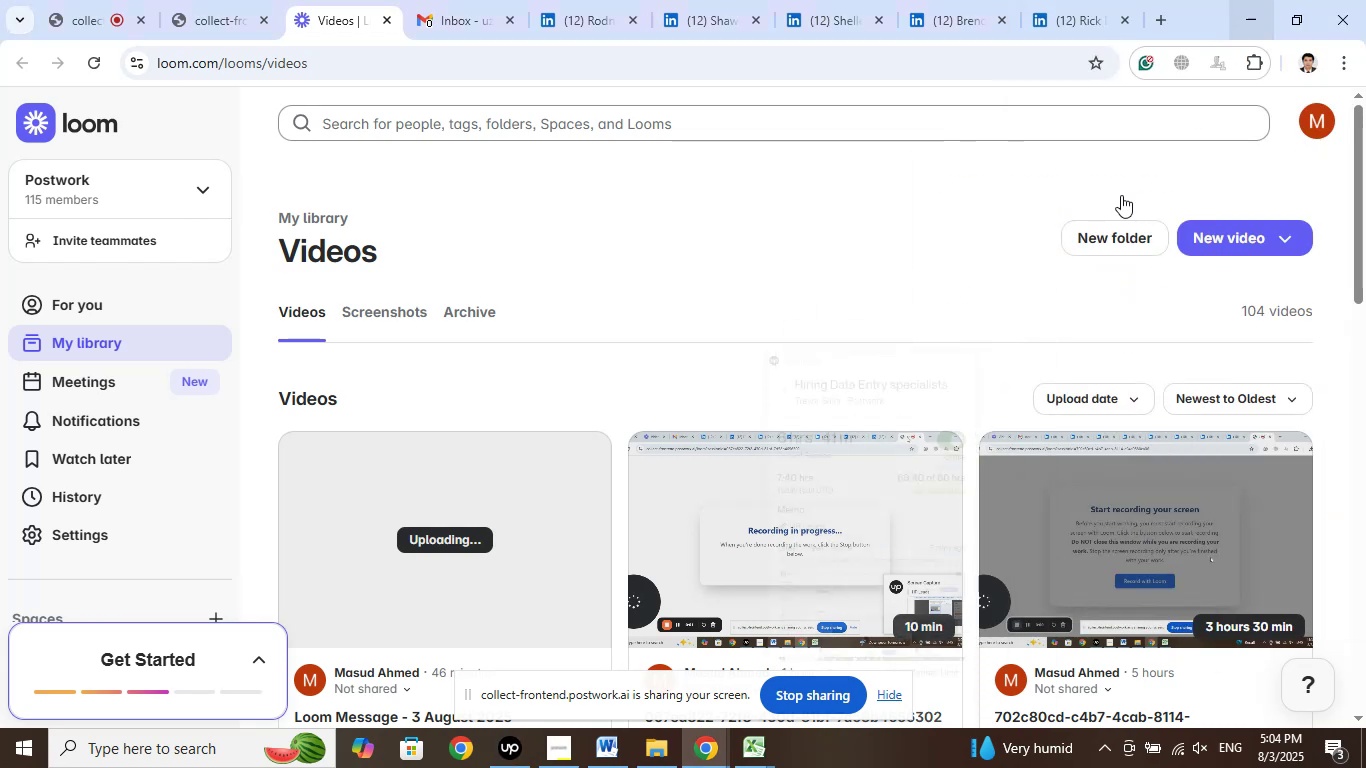 
left_click([547, 737])
 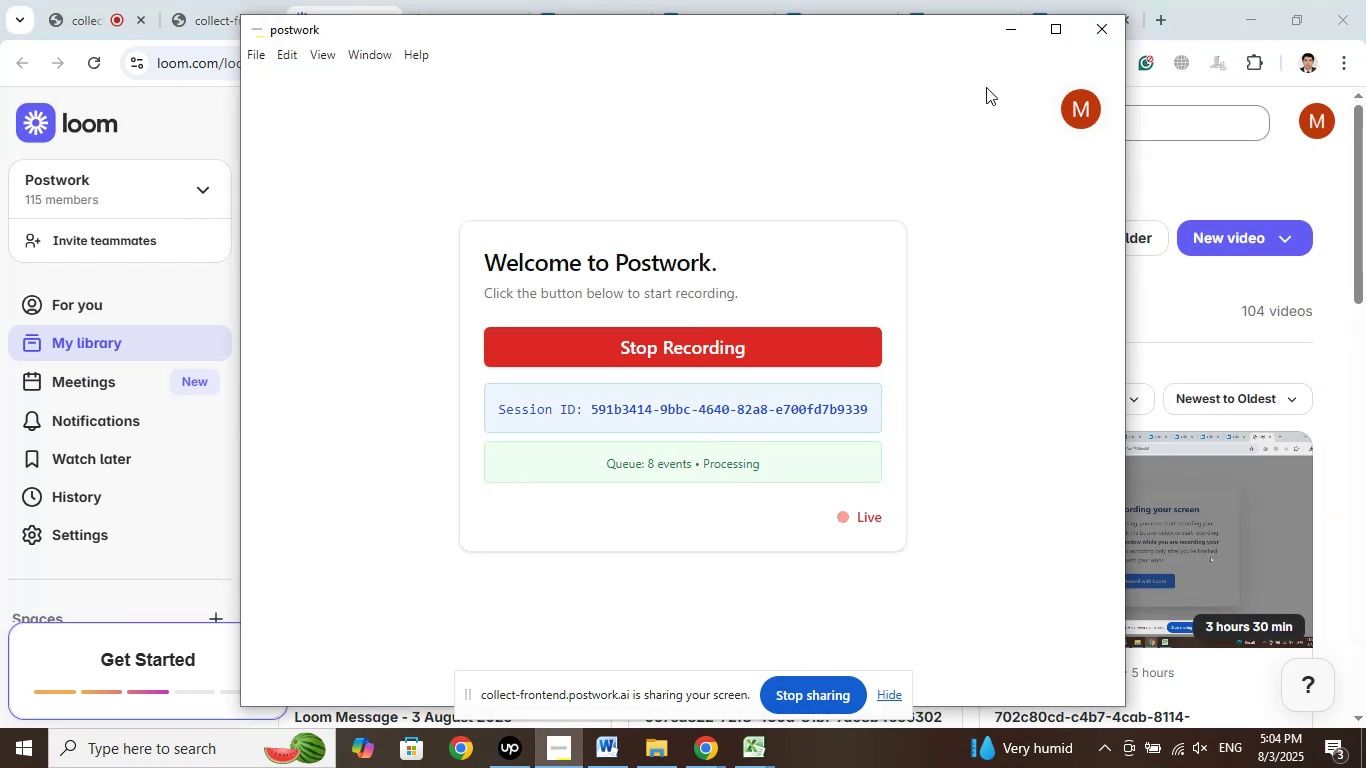 
left_click([1011, 38])
 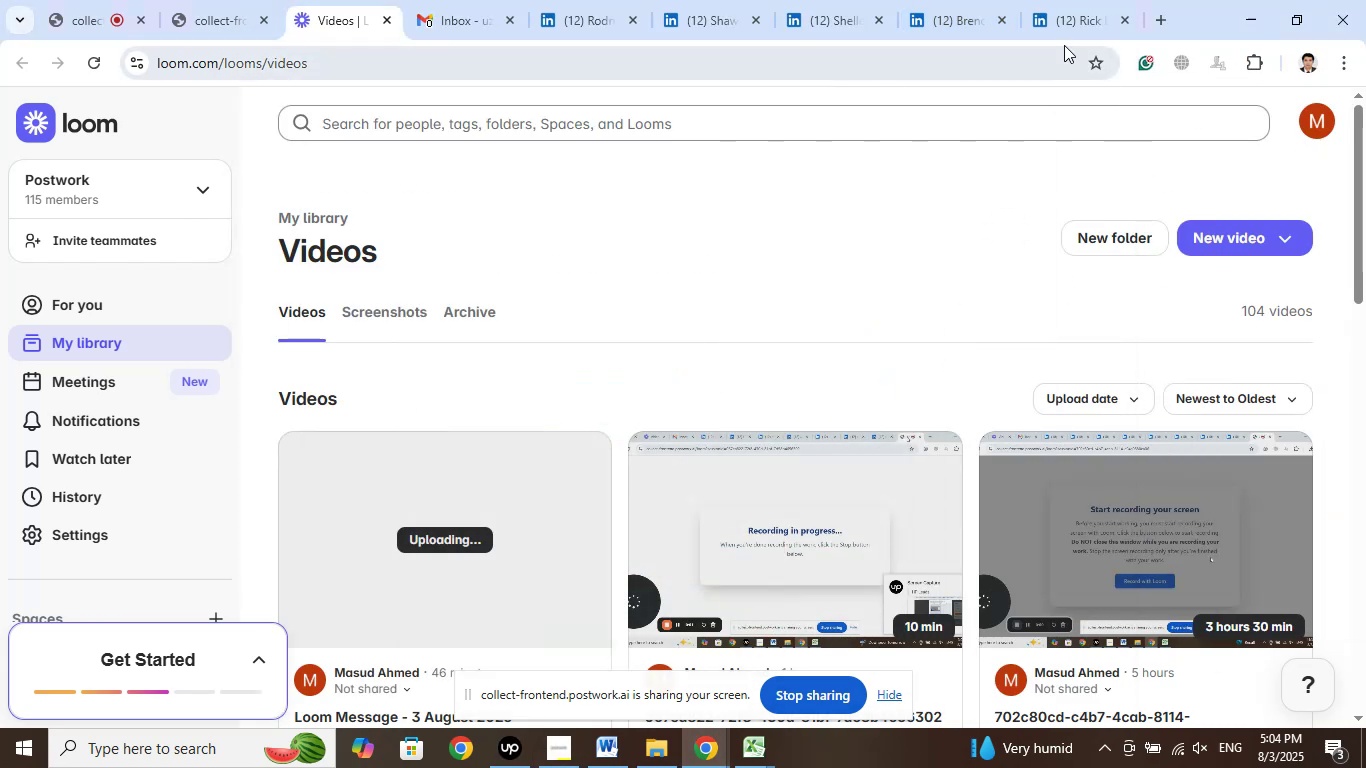 
left_click([1065, 28])
 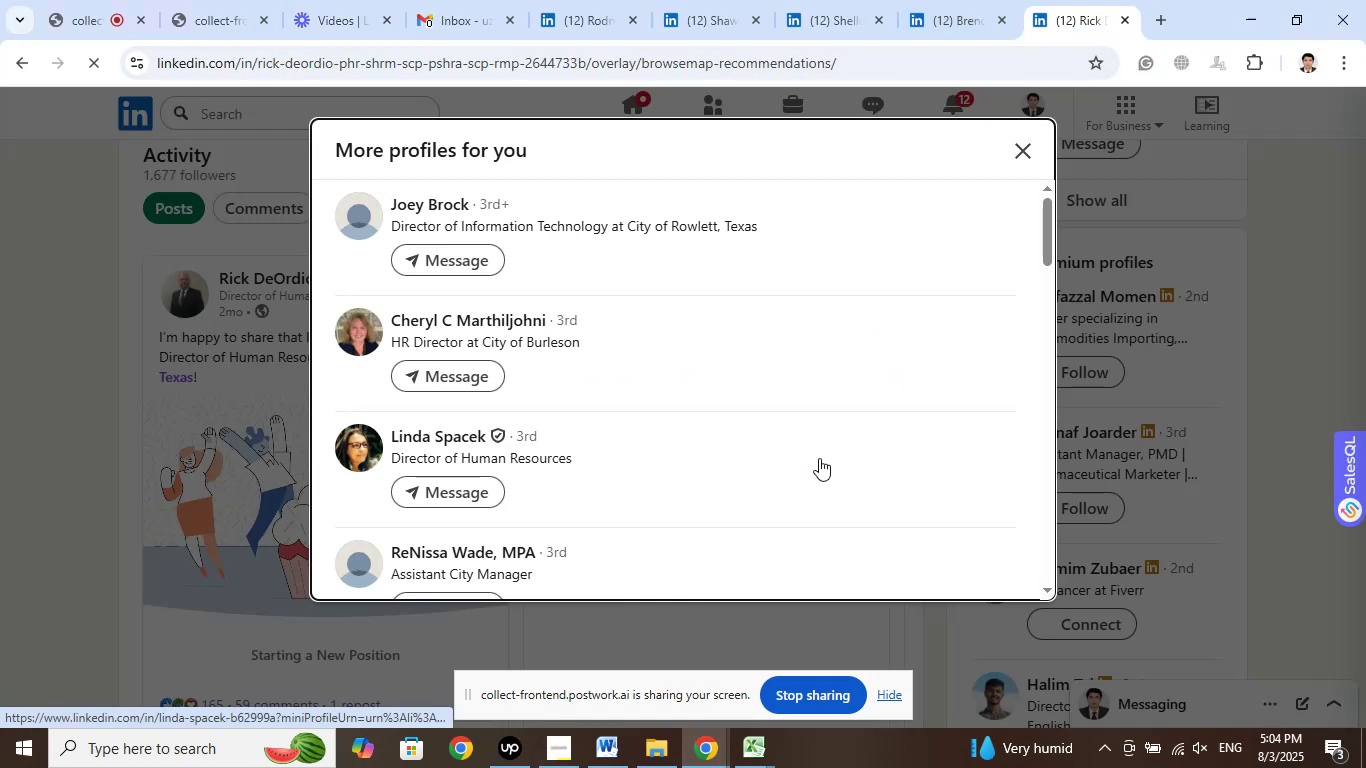 
scroll: coordinate [834, 437], scroll_direction: down, amount: 2.0
 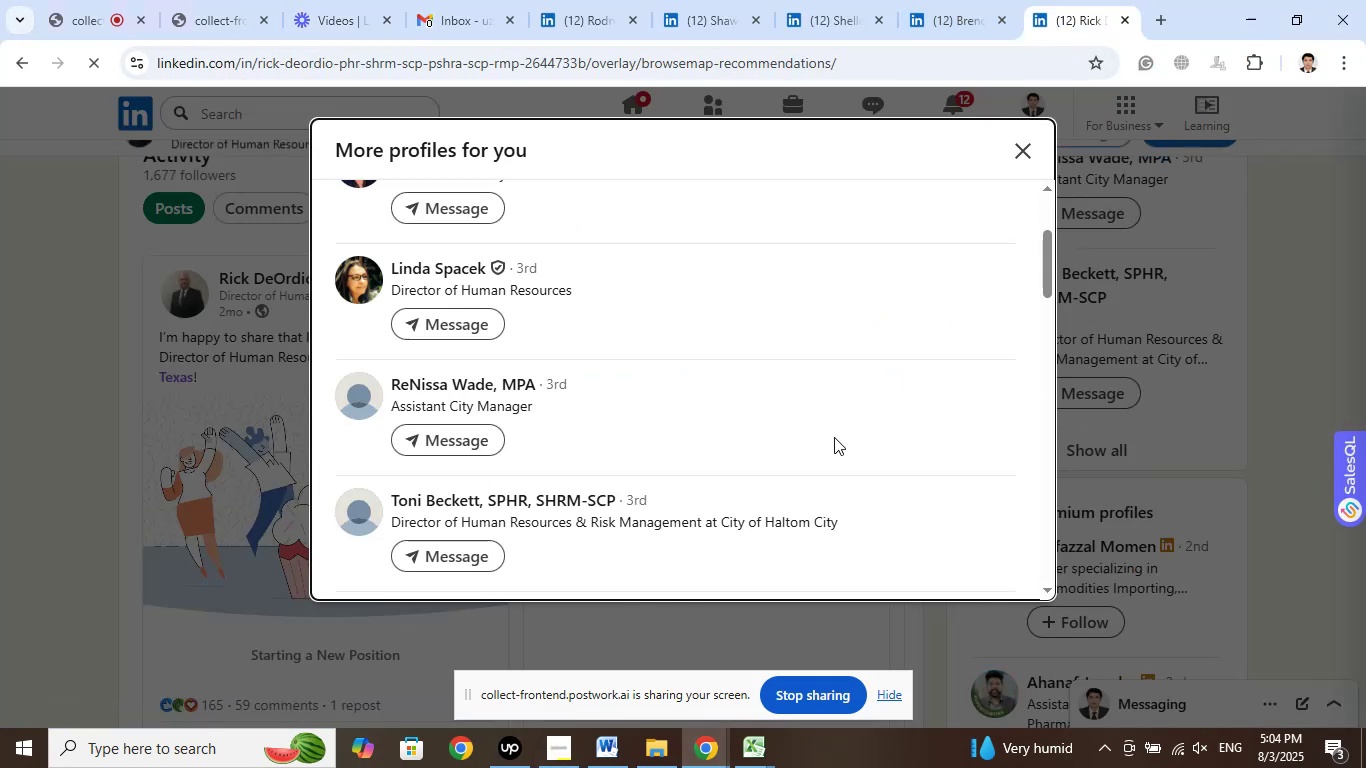 
scroll: coordinate [839, 438], scroll_direction: up, amount: 8.0
 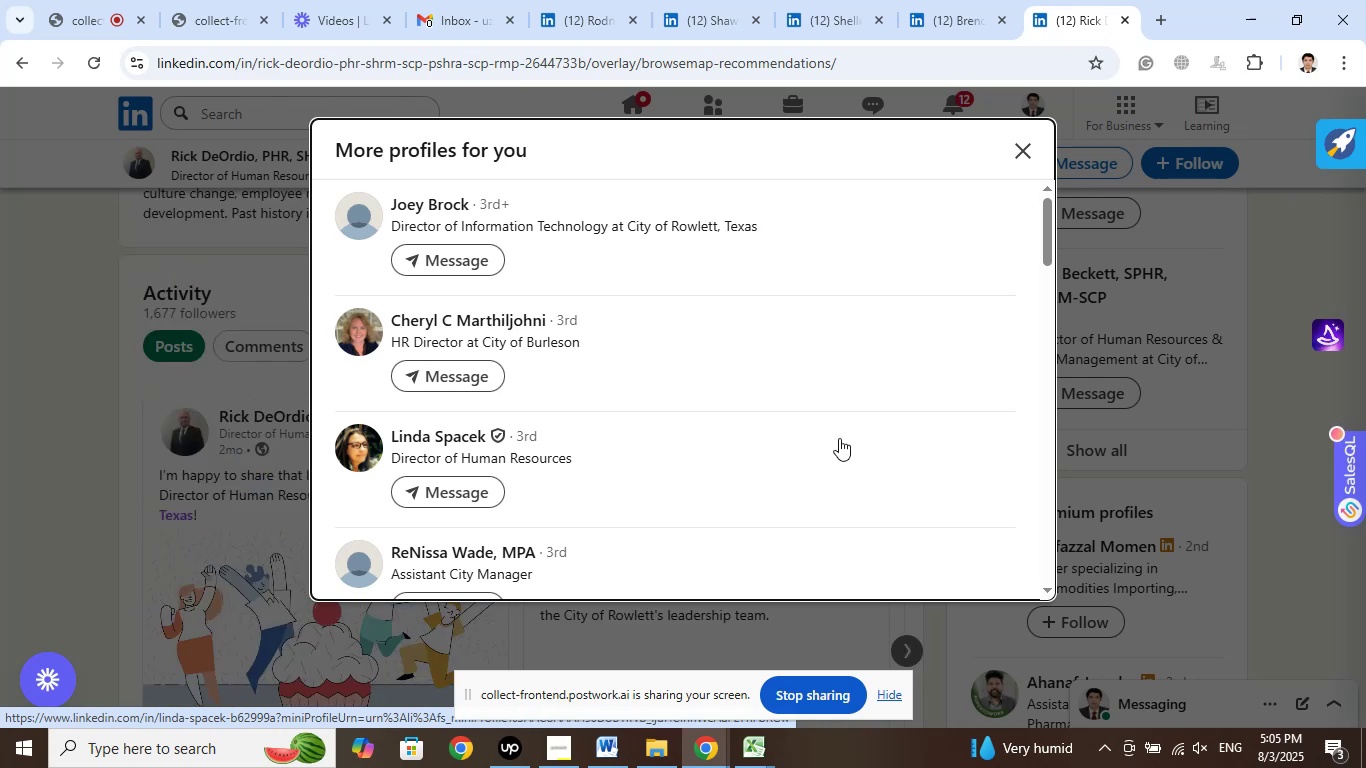 
wait(7.94)
 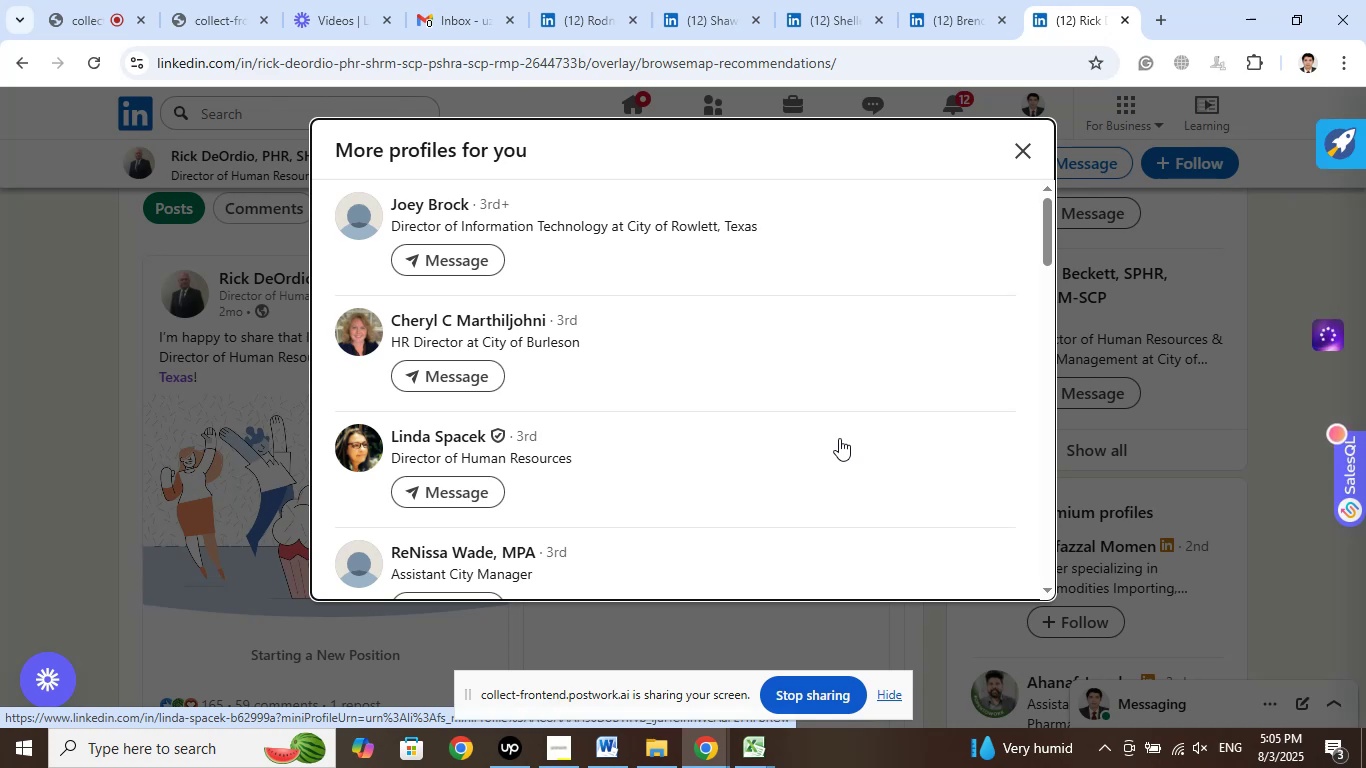 
right_click([440, 204])
 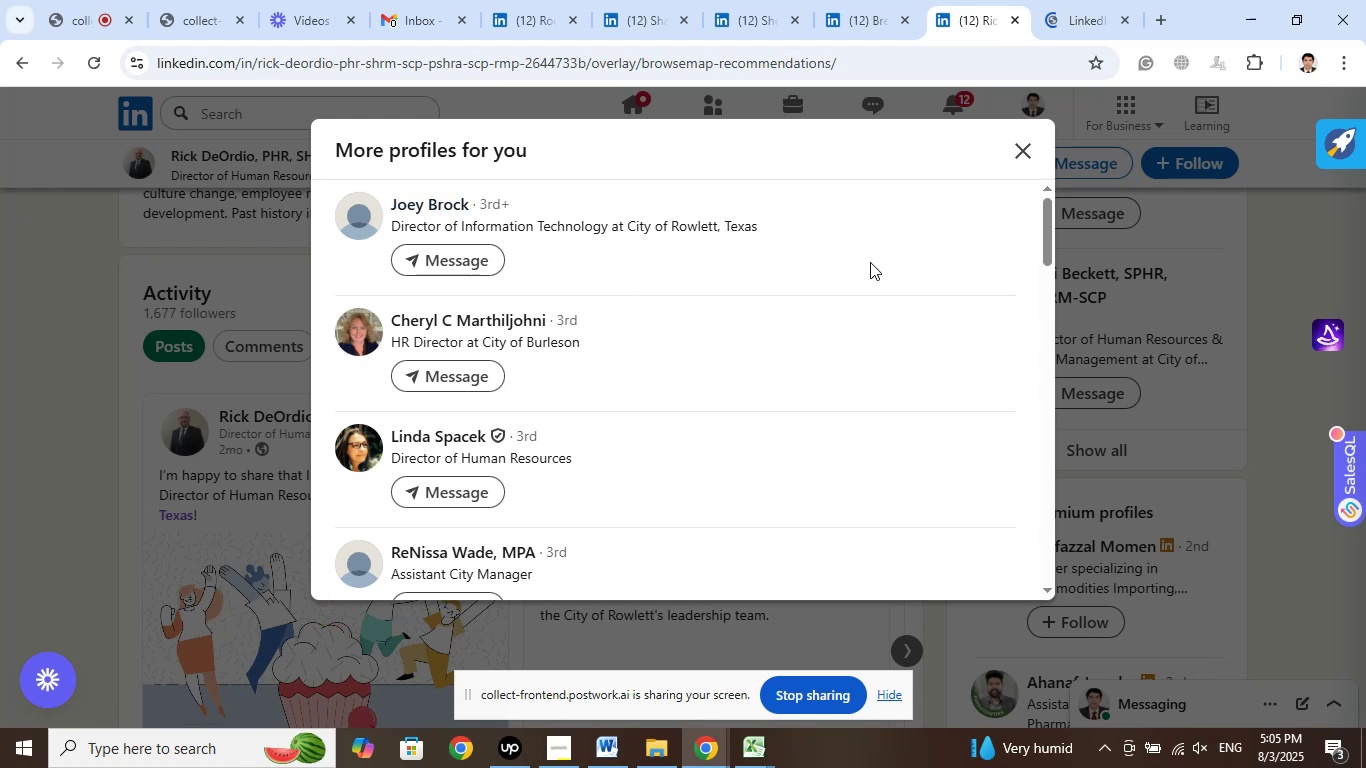 
wait(5.09)
 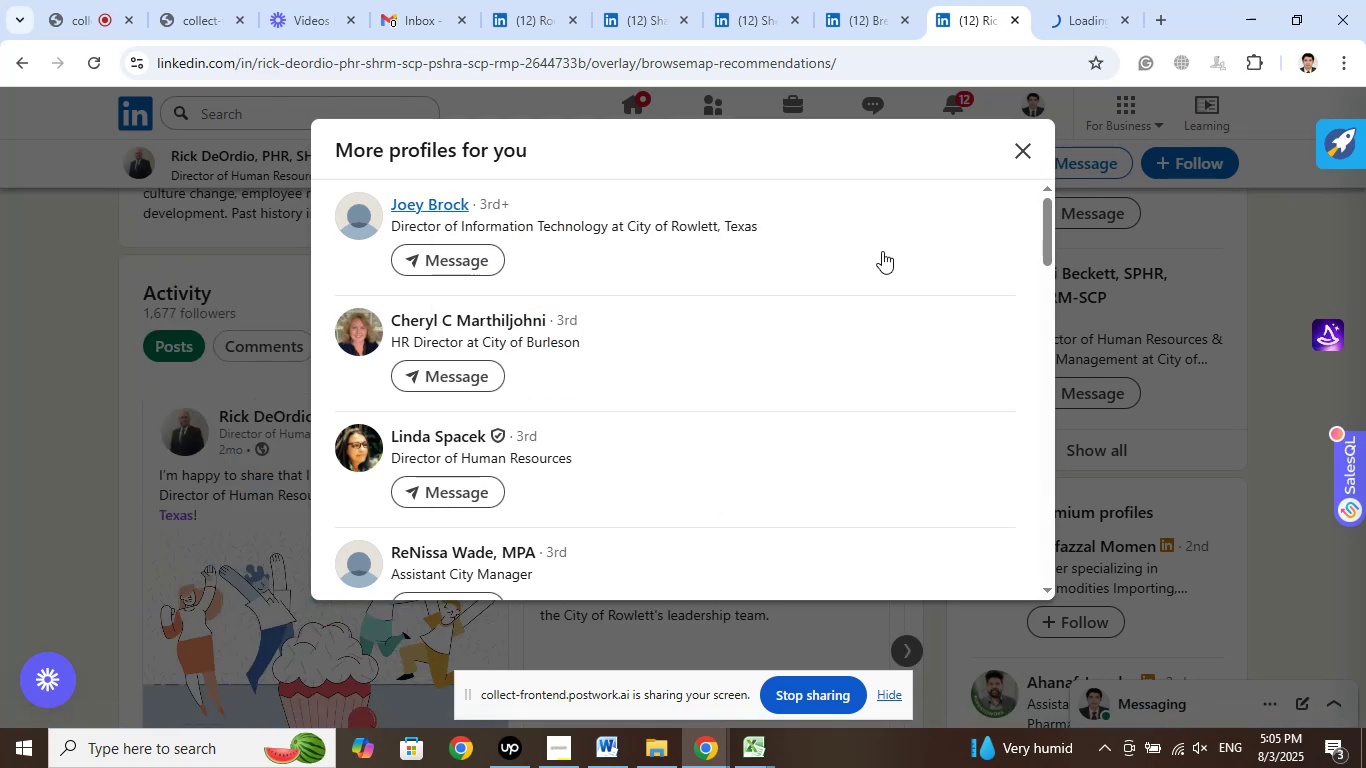 
left_click([1075, 15])
 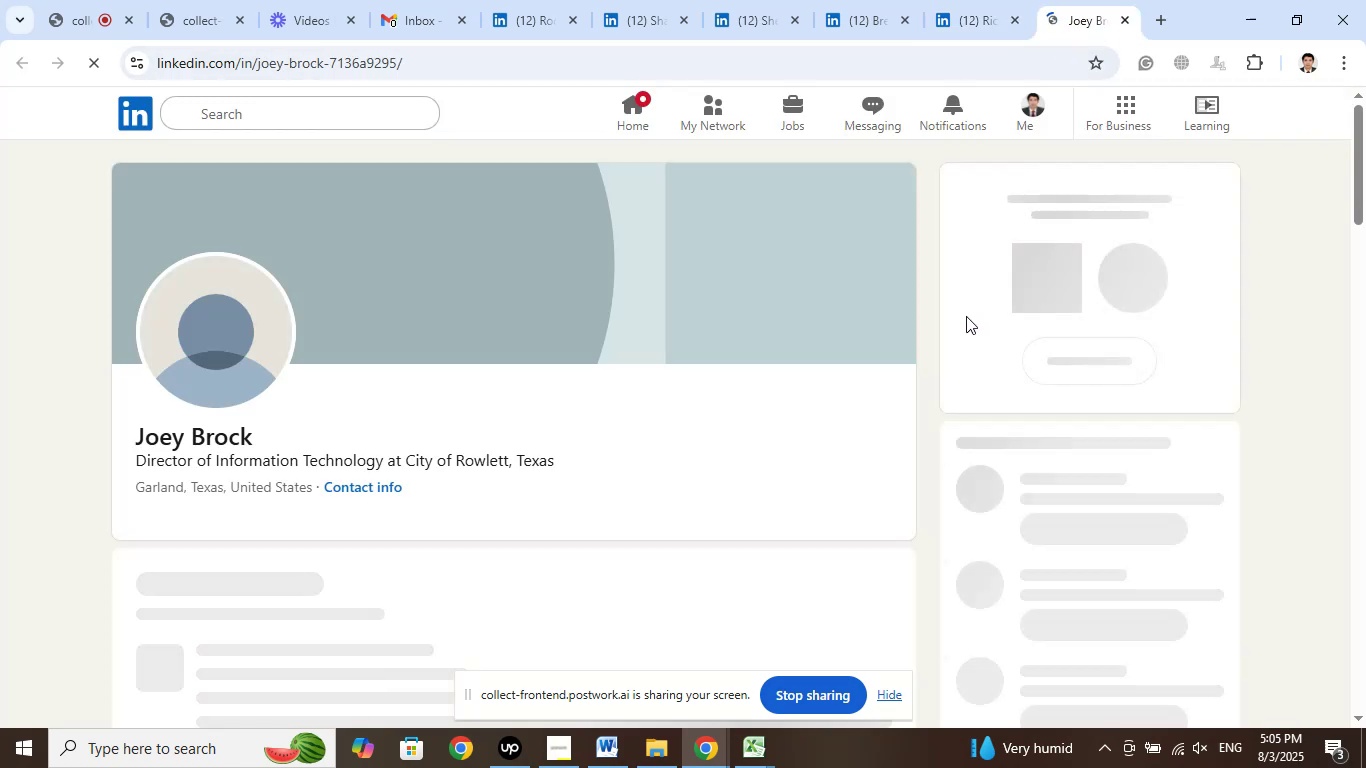 
wait(6.3)
 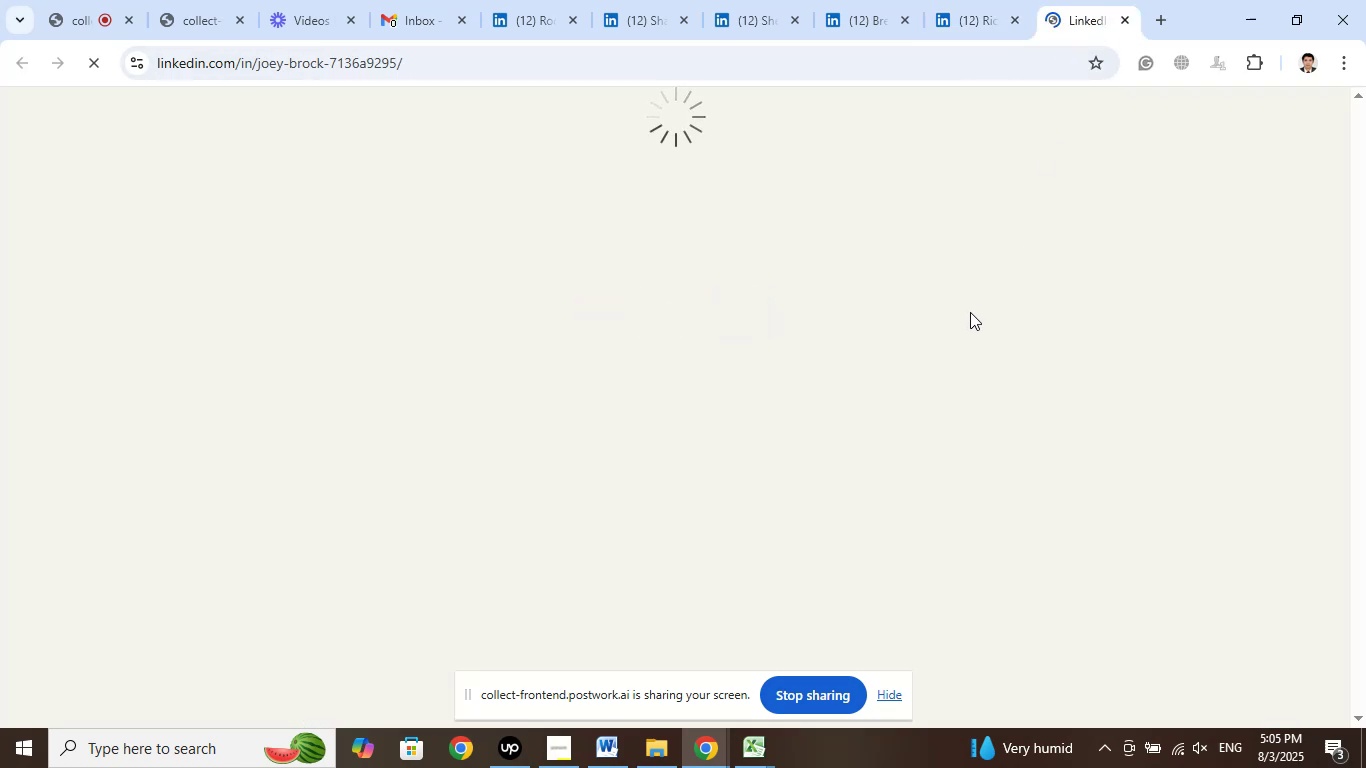 
mouse_move([787, 456])
 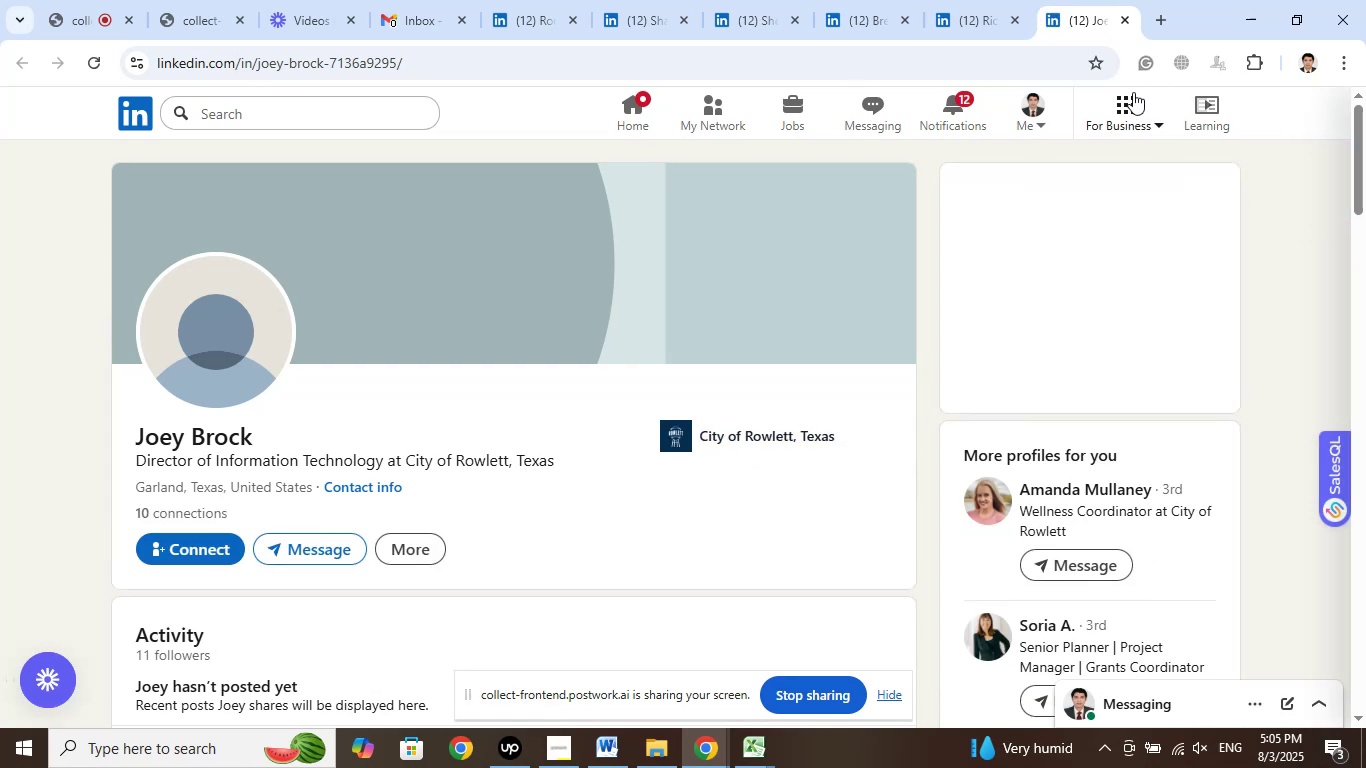 
left_click([1128, 23])
 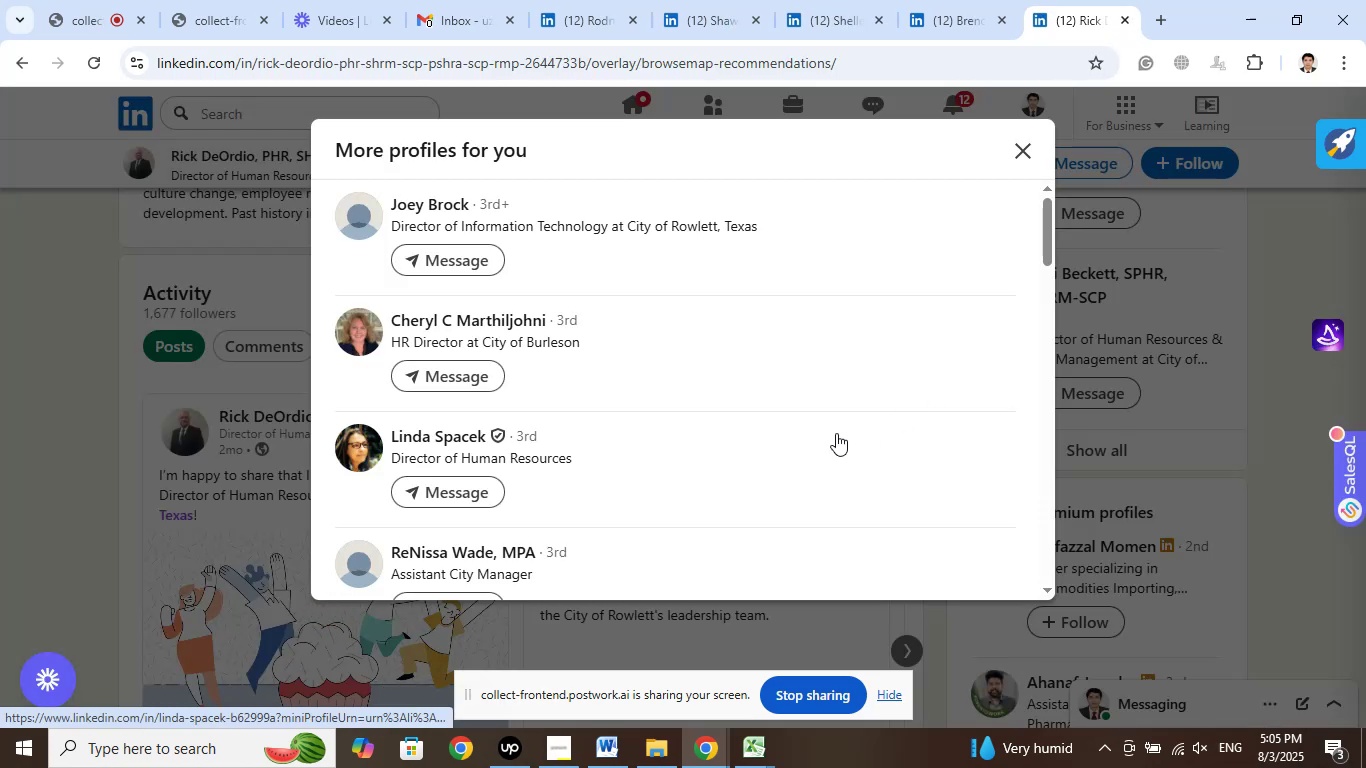 
scroll: coordinate [839, 360], scroll_direction: down, amount: 1.0
 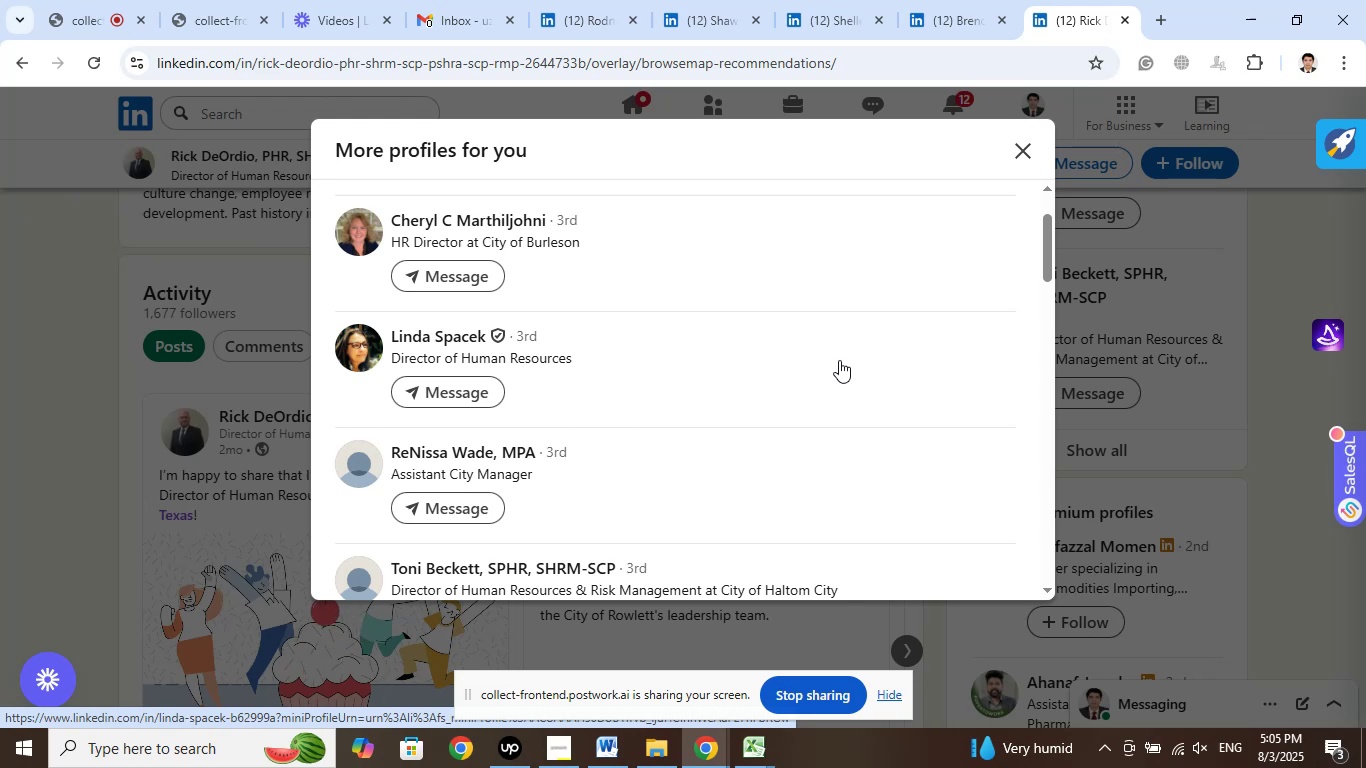 
wait(20.78)
 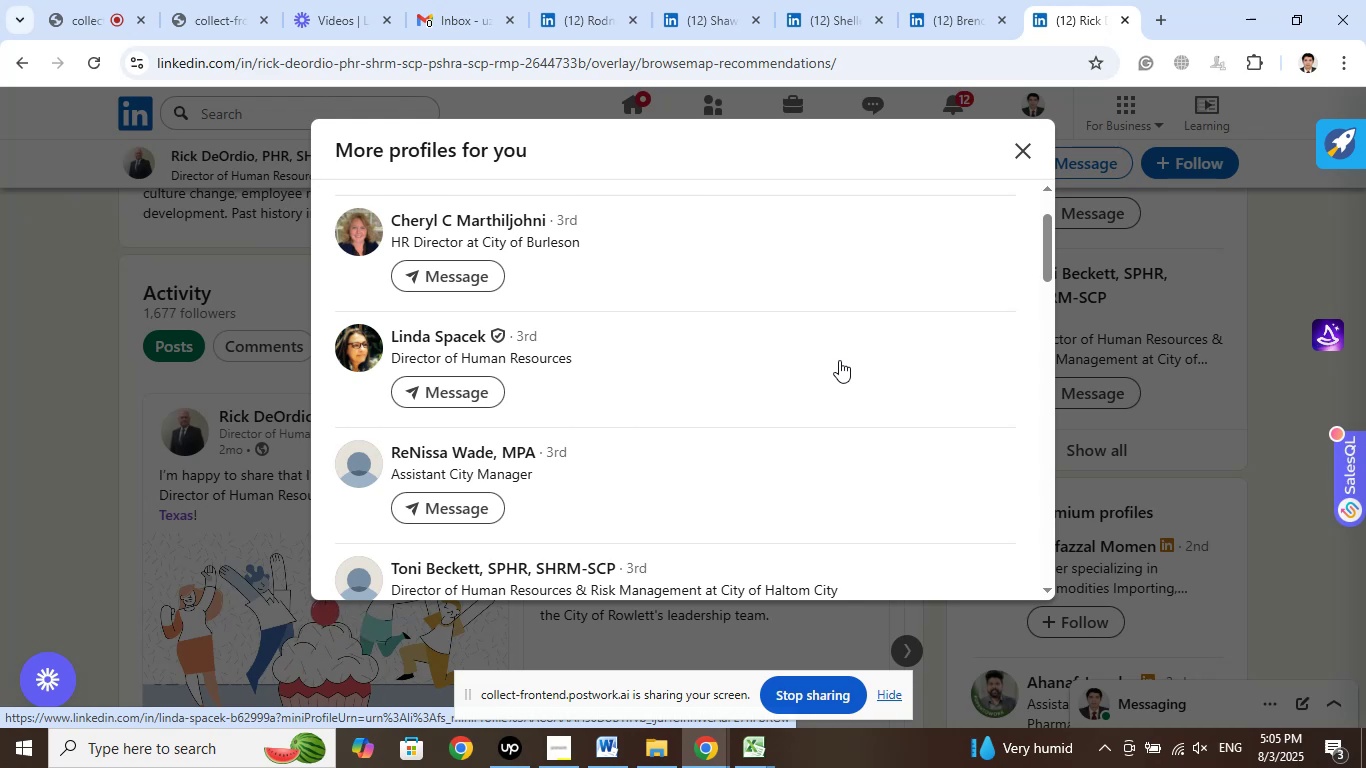 
right_click([460, 234])
 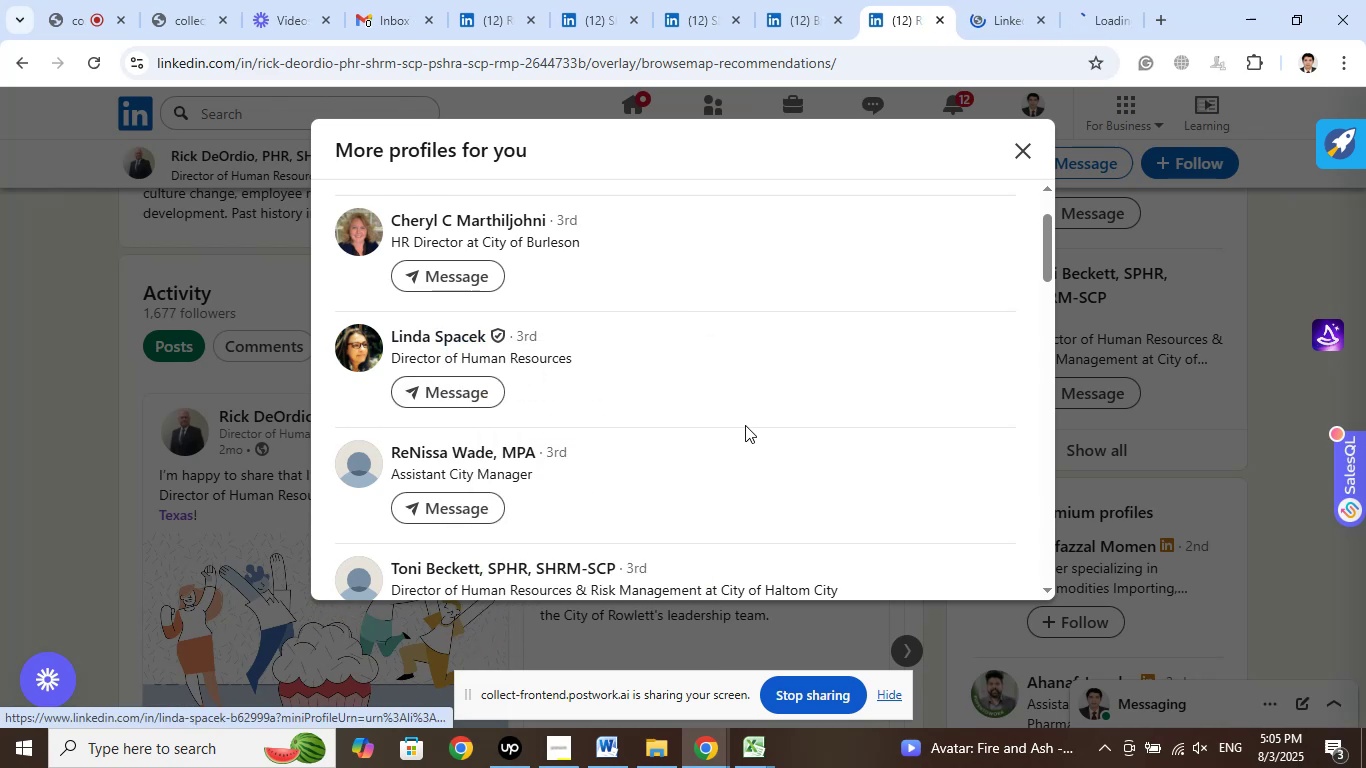 
scroll: coordinate [768, 384], scroll_direction: down, amount: 3.0
 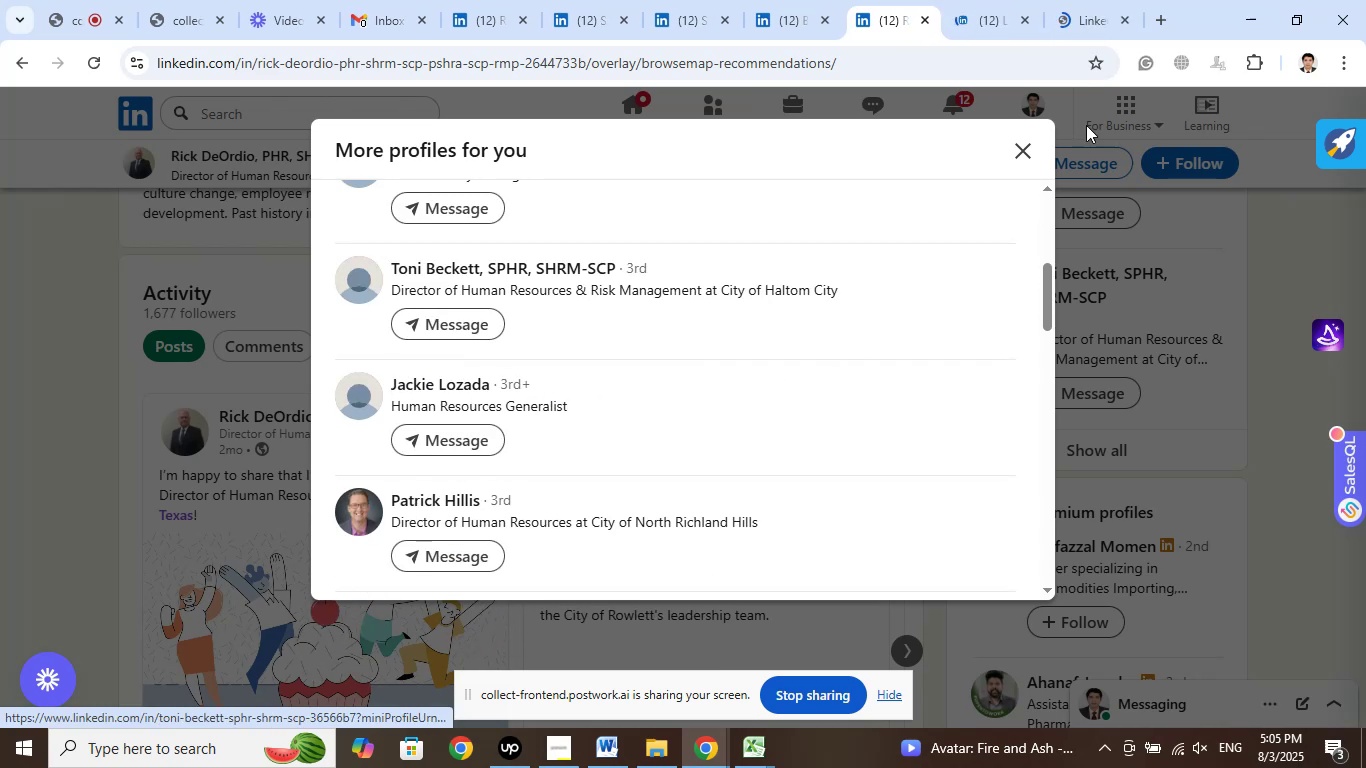 
left_click_drag(start_coordinate=[976, 17], to_coordinate=[1050, 17])
 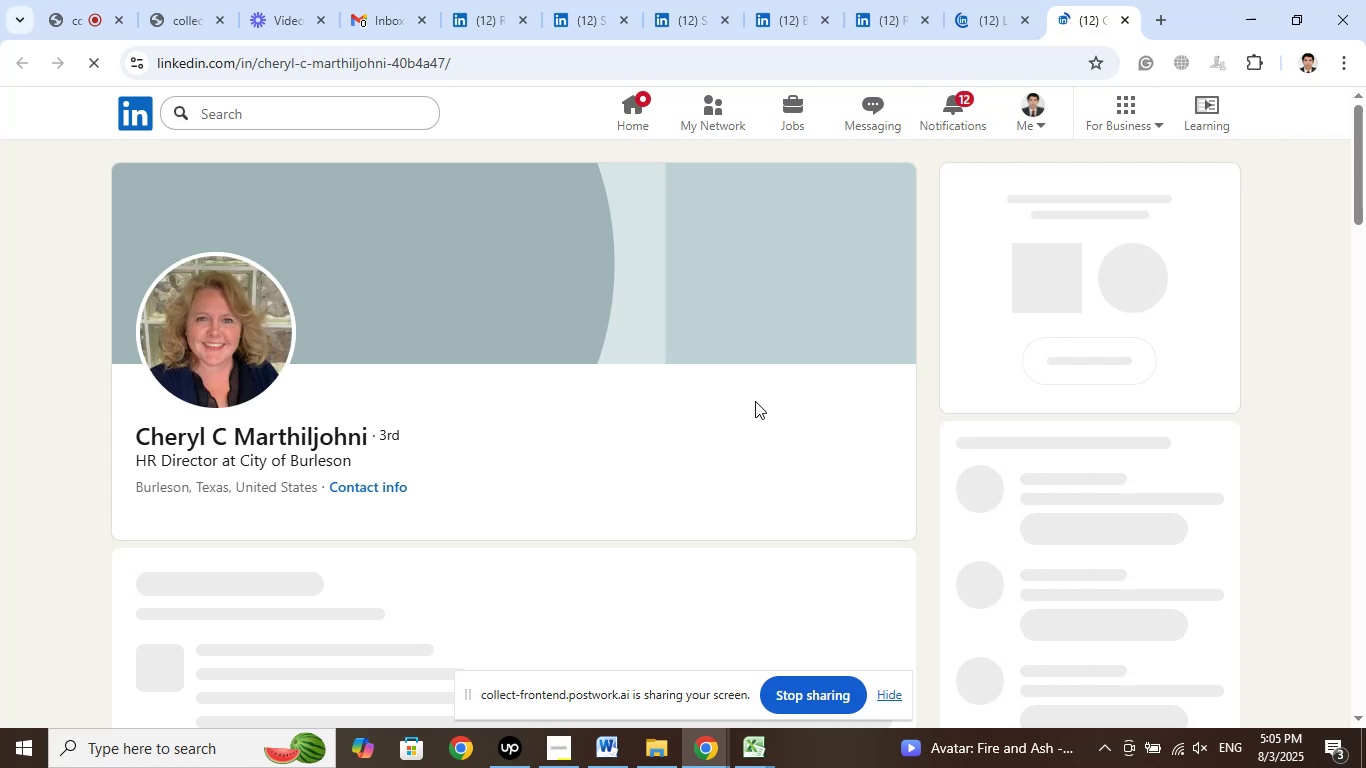 
wait(9.21)
 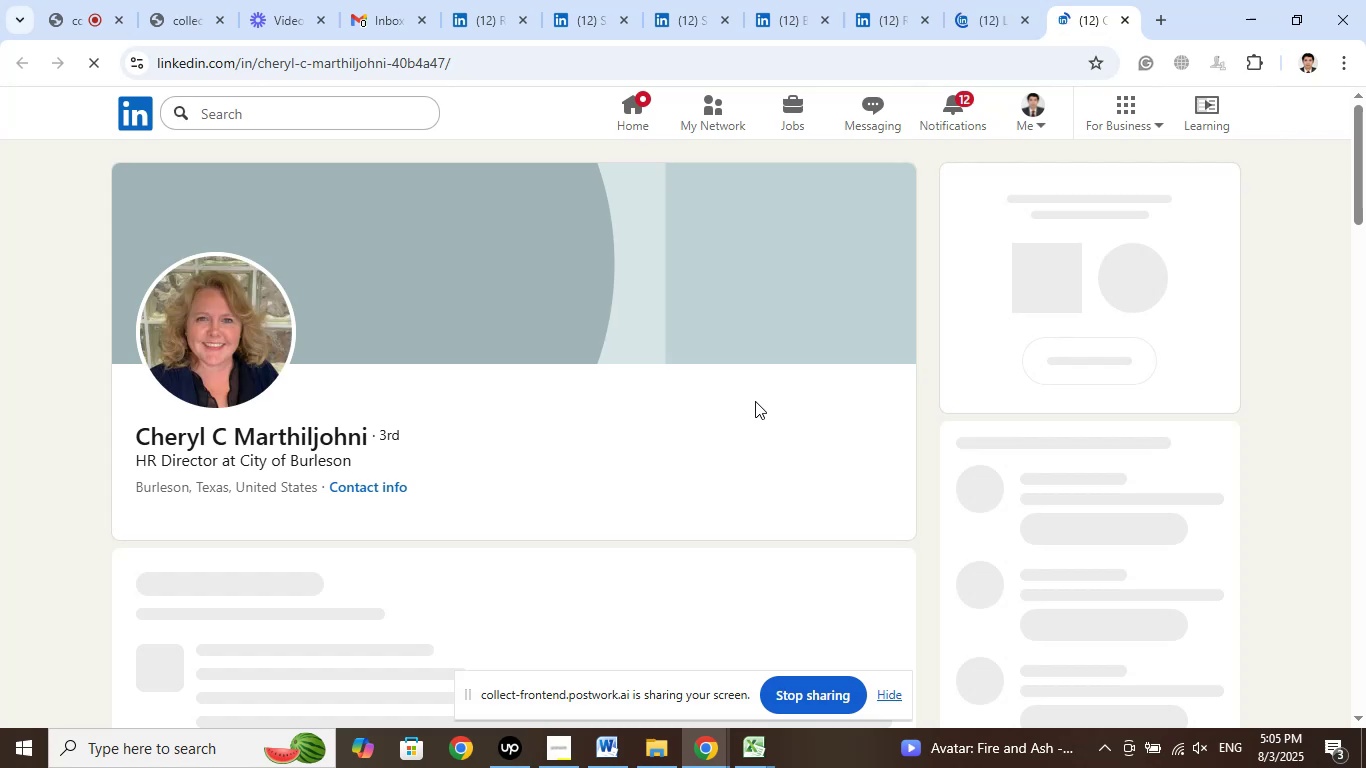 
left_click([746, 429])
 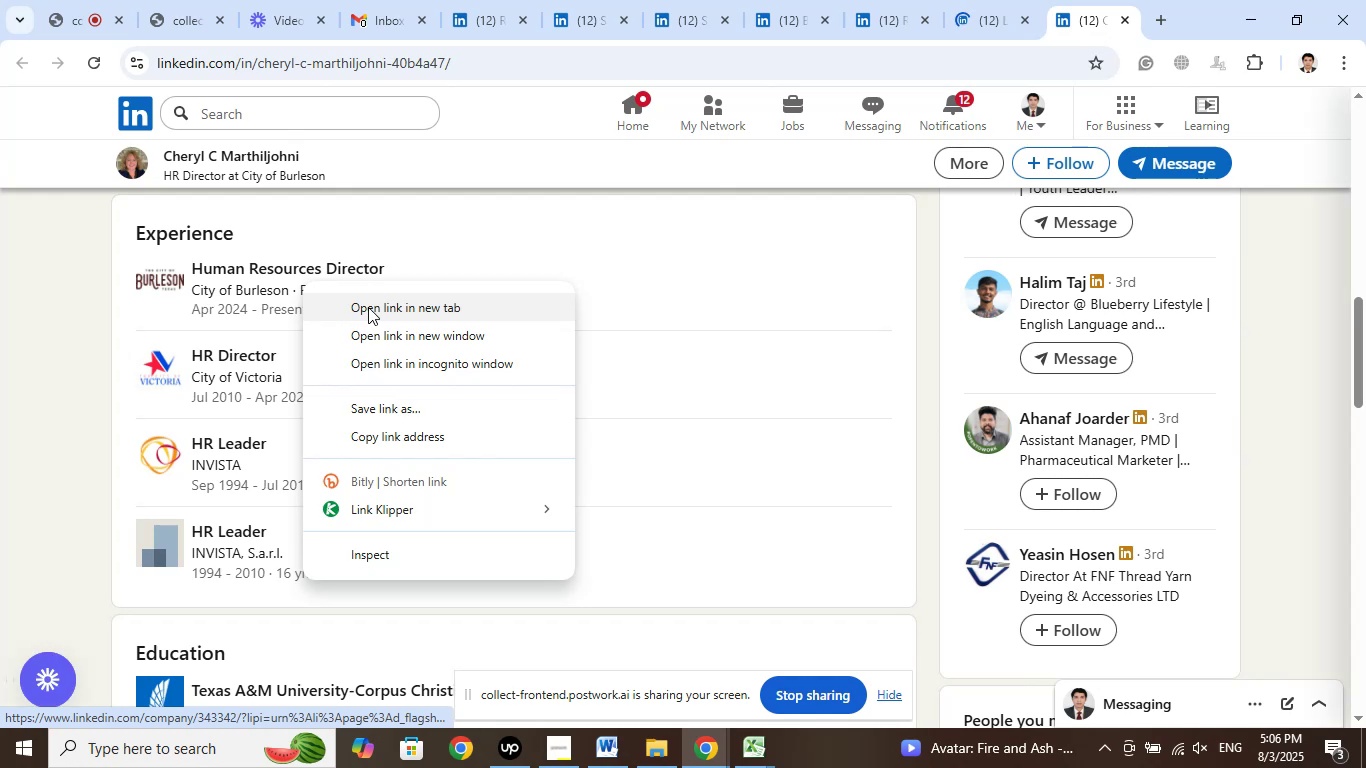 
wait(5.92)
 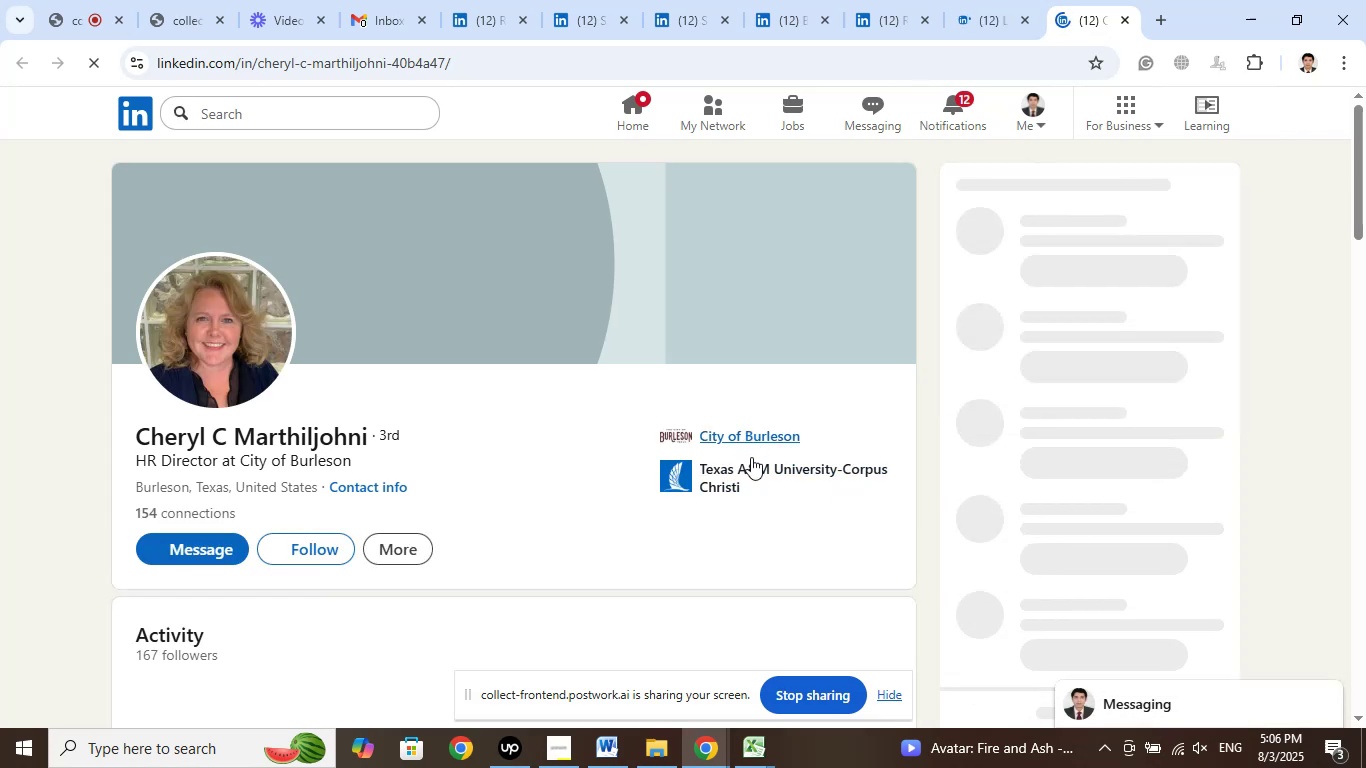 
left_click([1083, 26])
 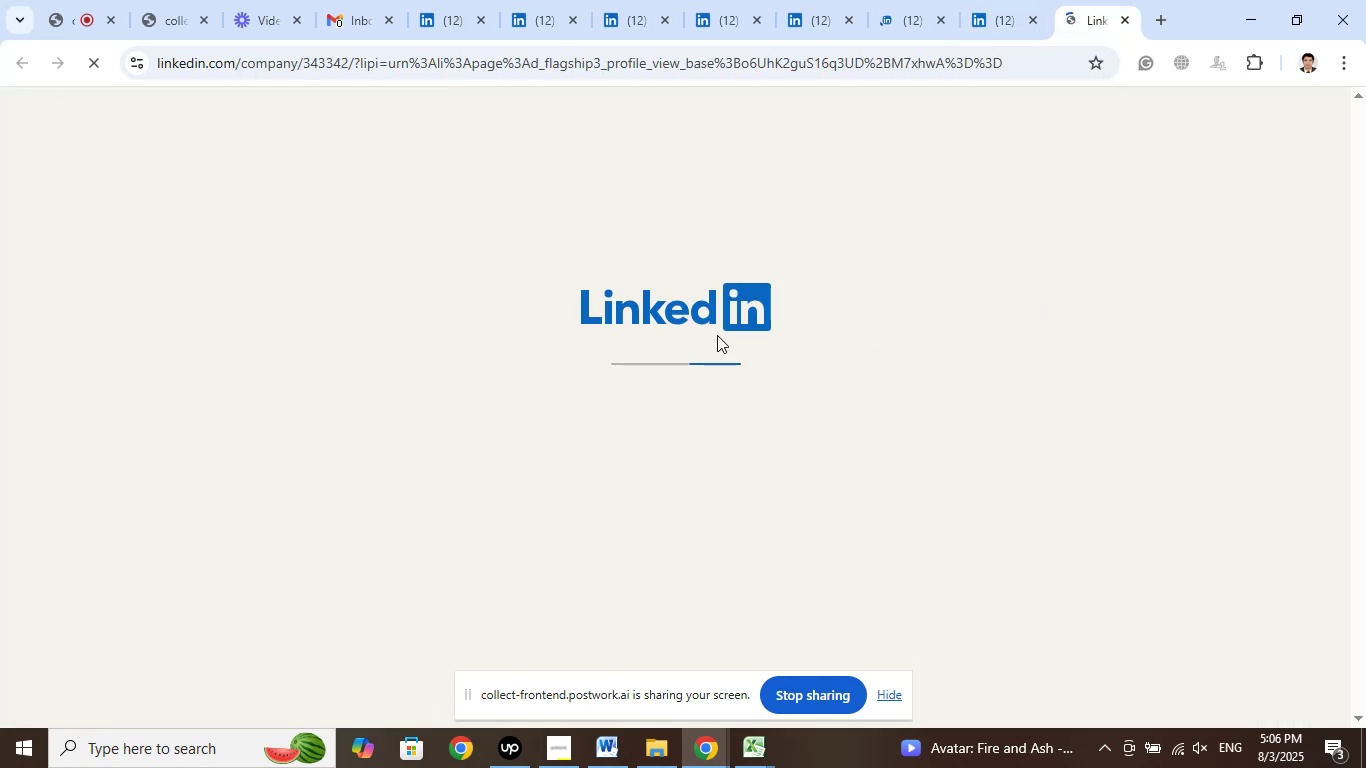 
wait(8.24)
 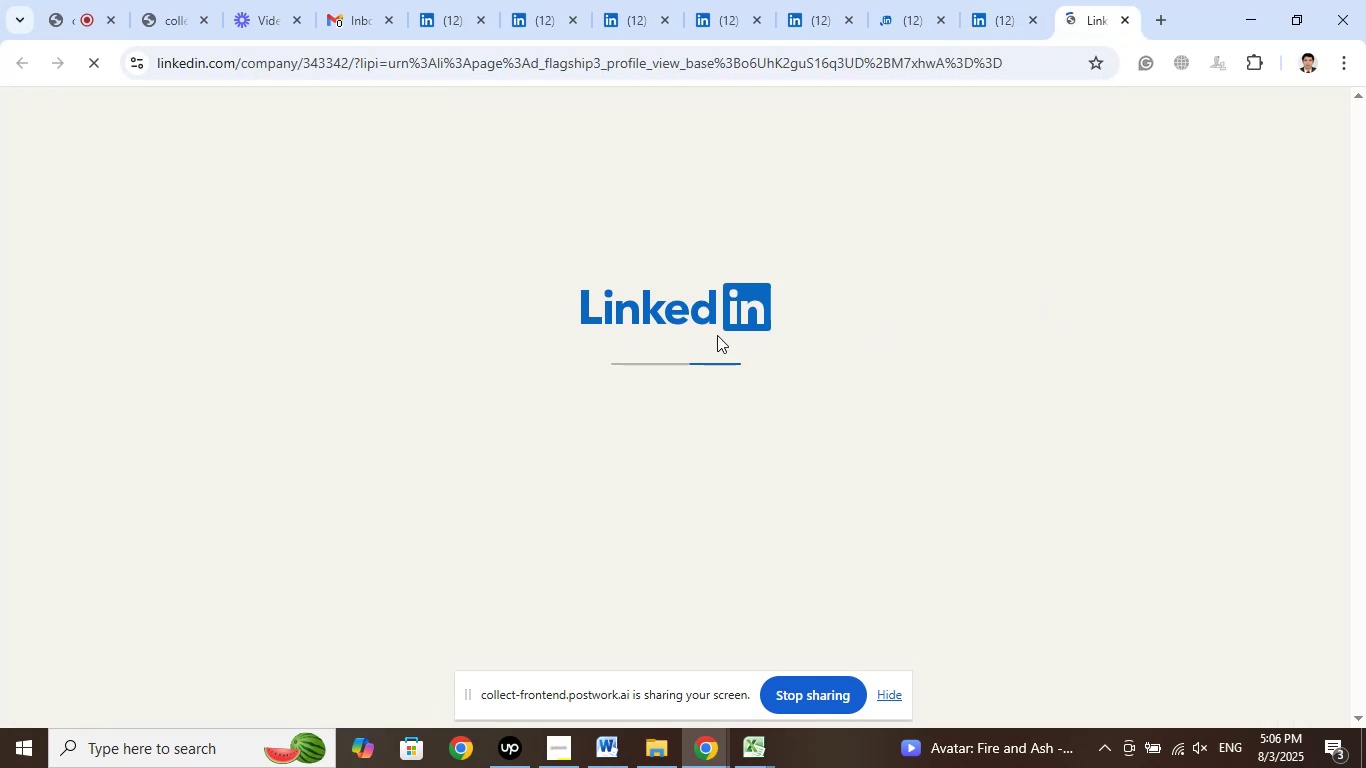 
left_click([1035, 25])
 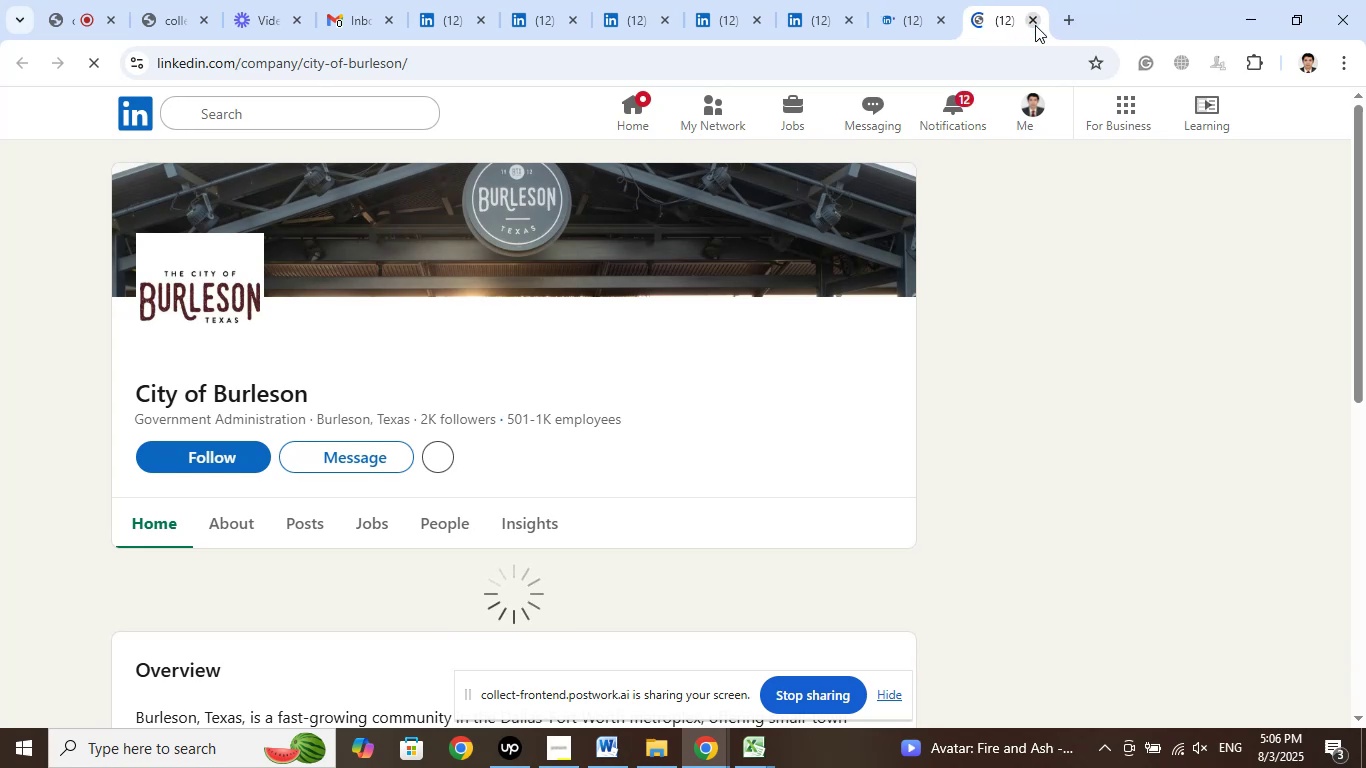 
left_click([1035, 25])
 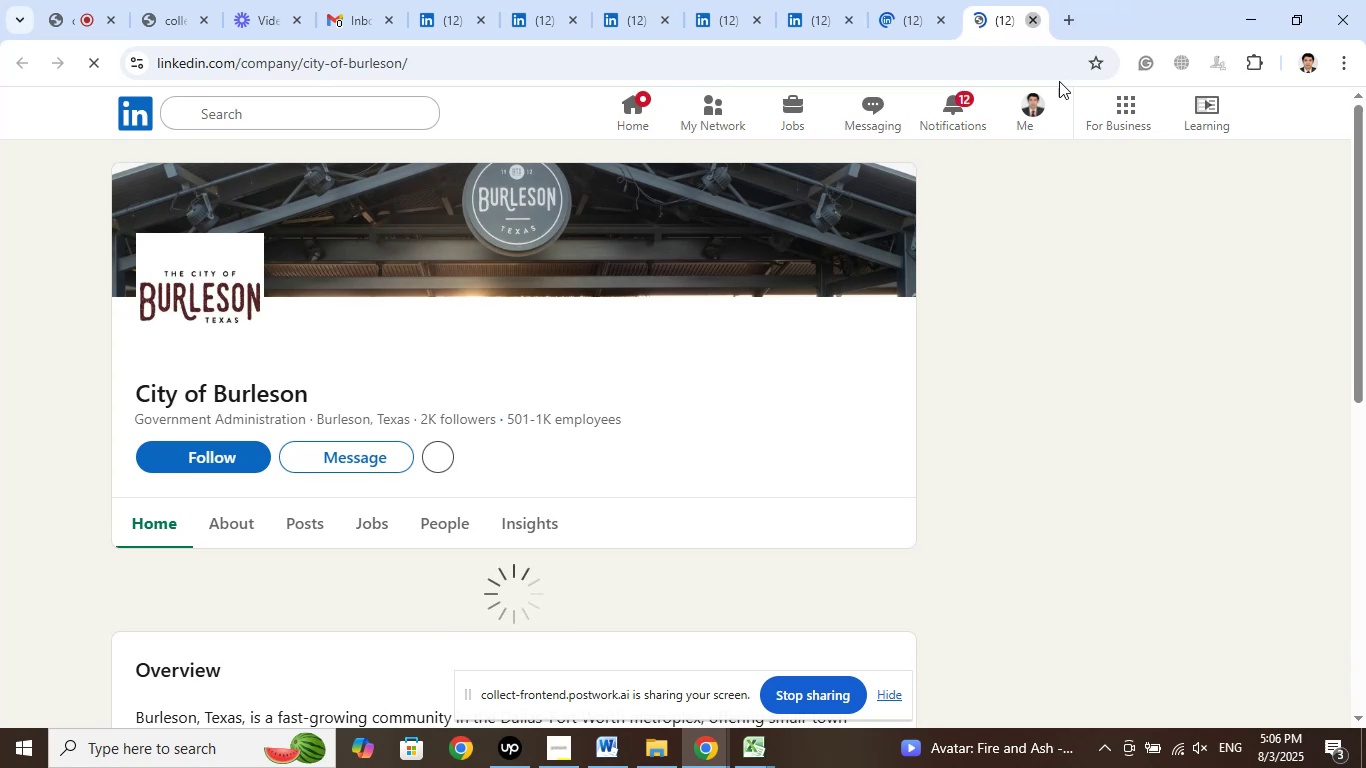 
mouse_move([1119, 186])
 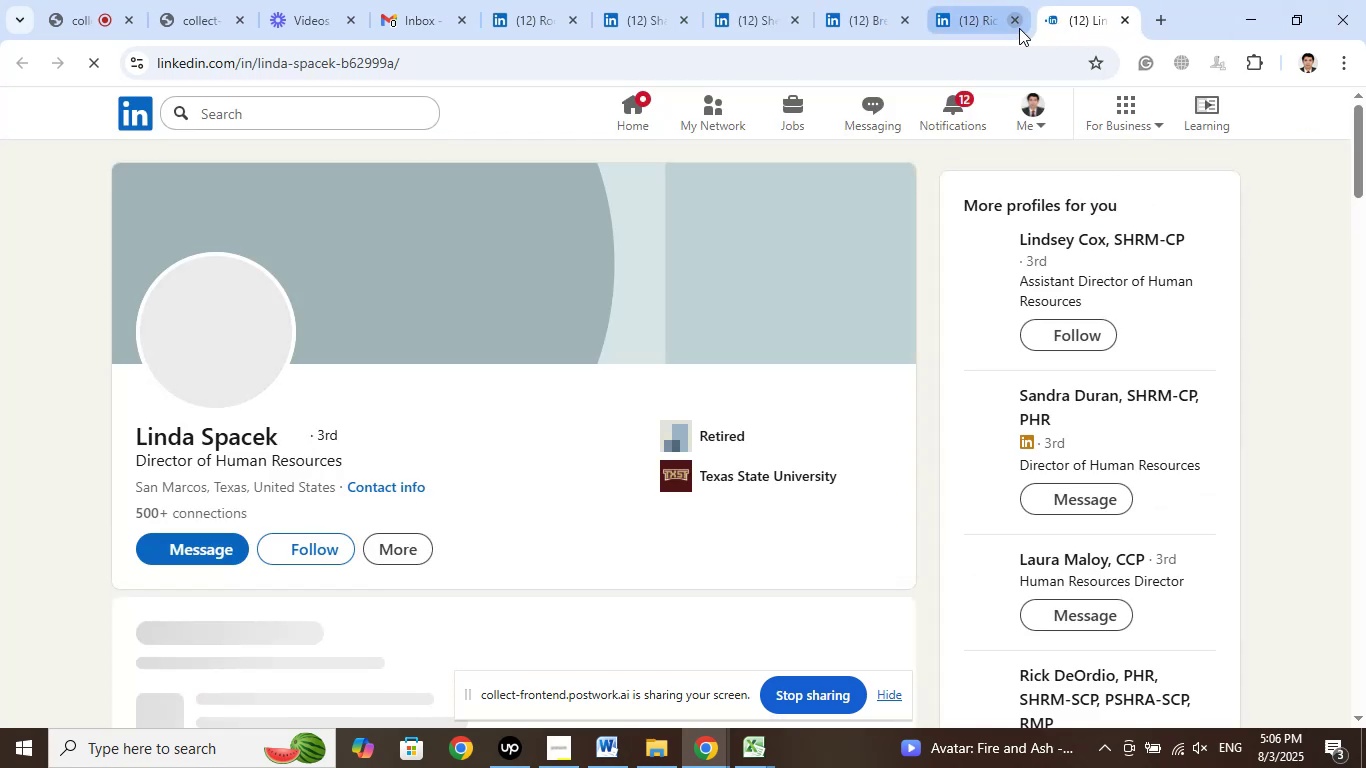 
left_click([1011, 18])
 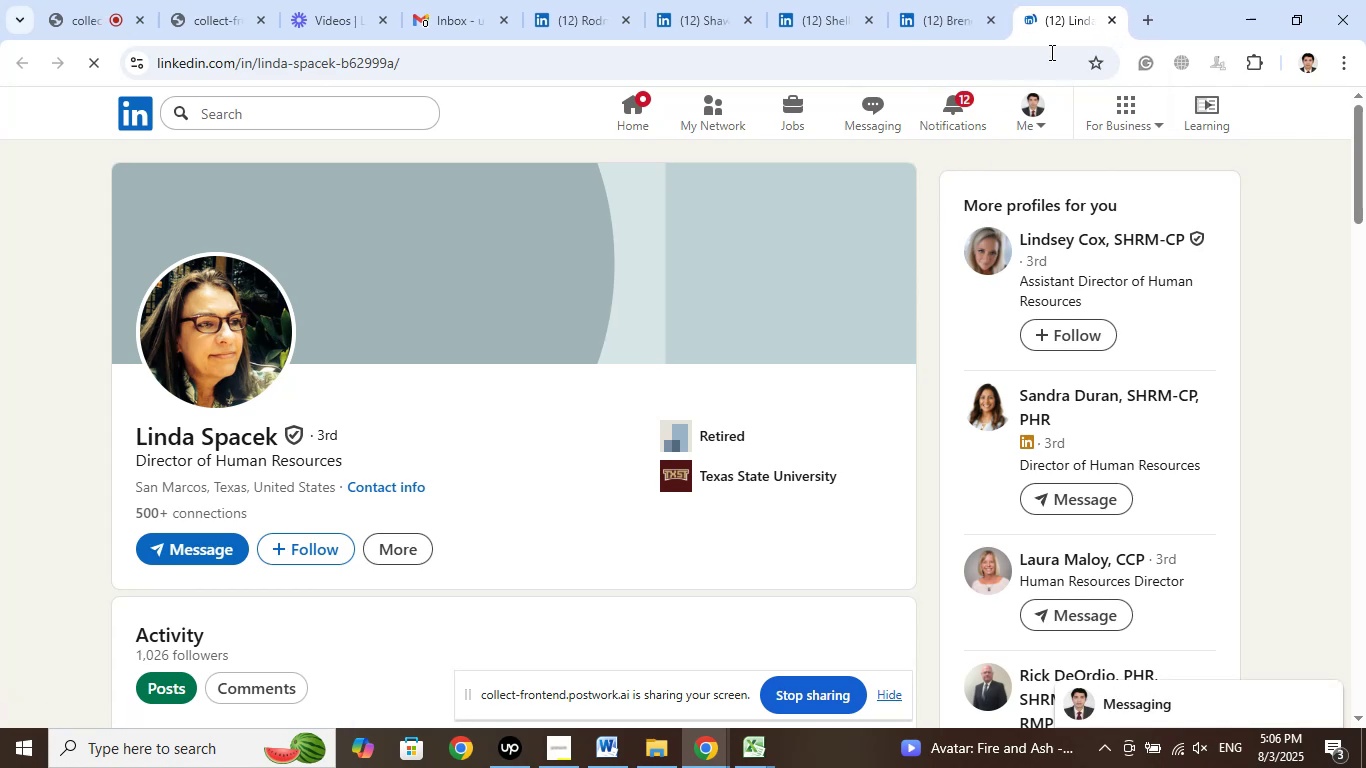 
left_click([1123, 19])
 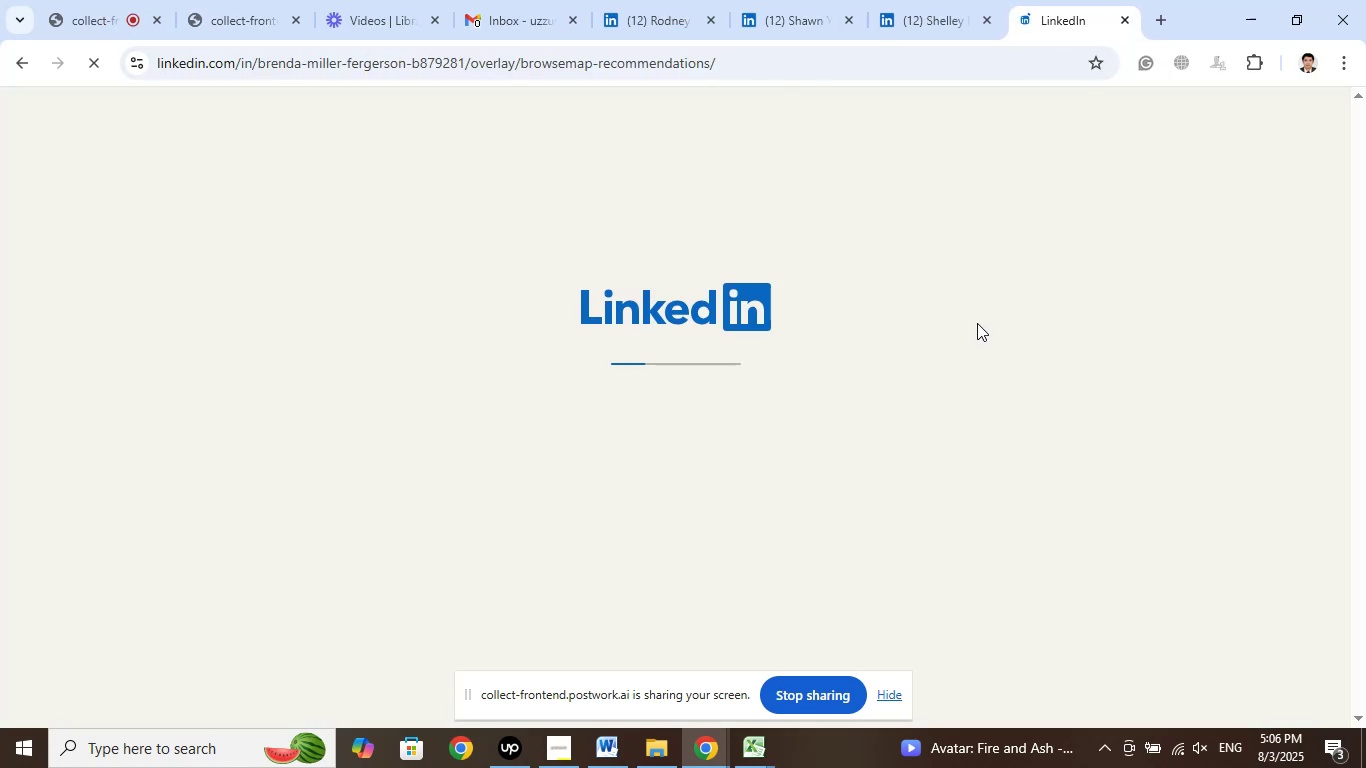 
left_click([88, 20])
 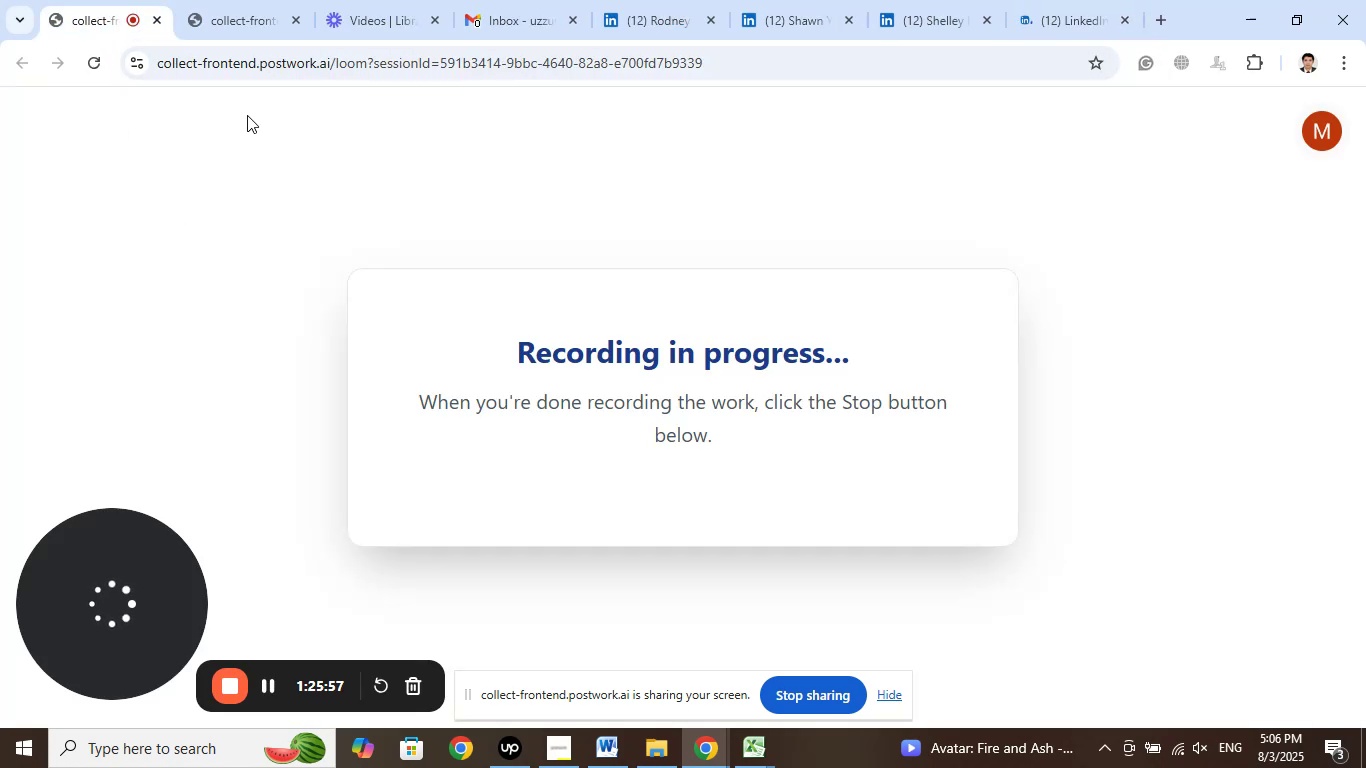 
left_click([233, 18])
 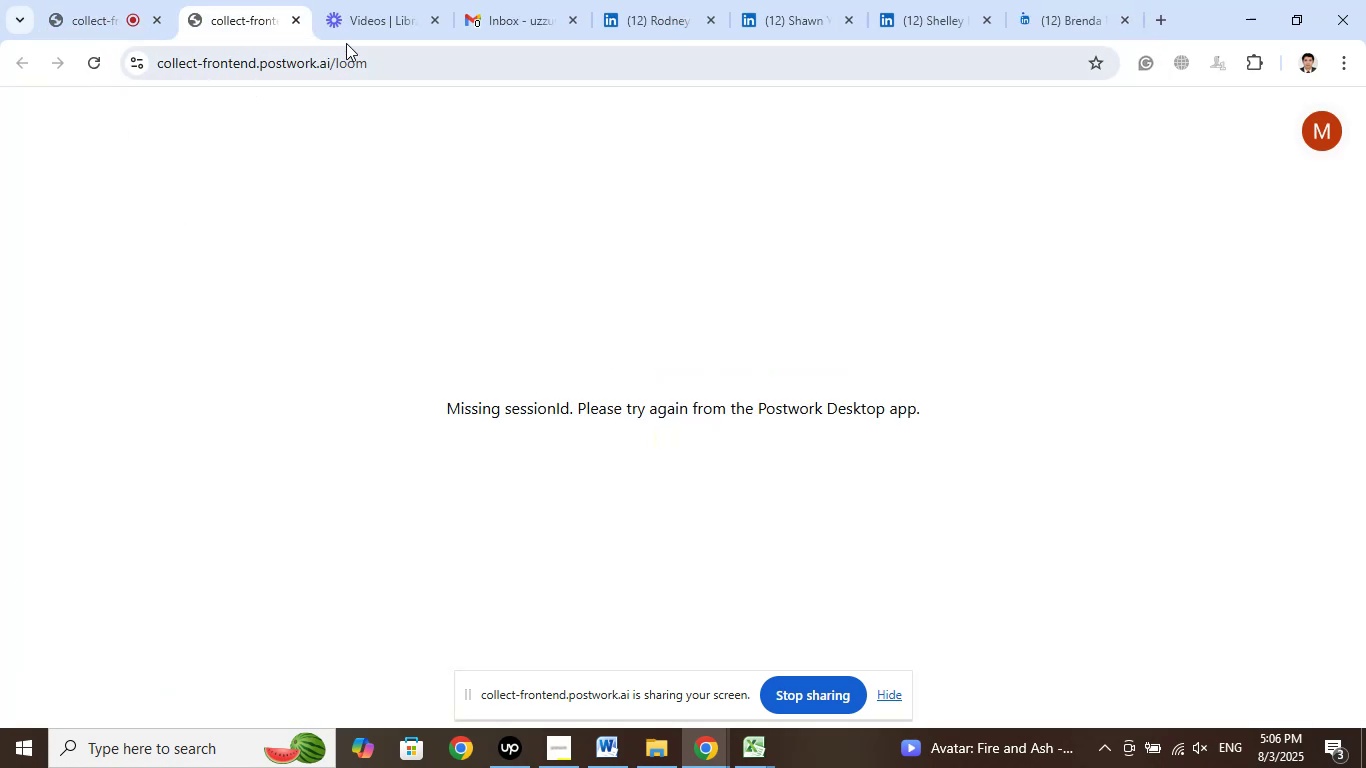 
left_click([395, 1])
 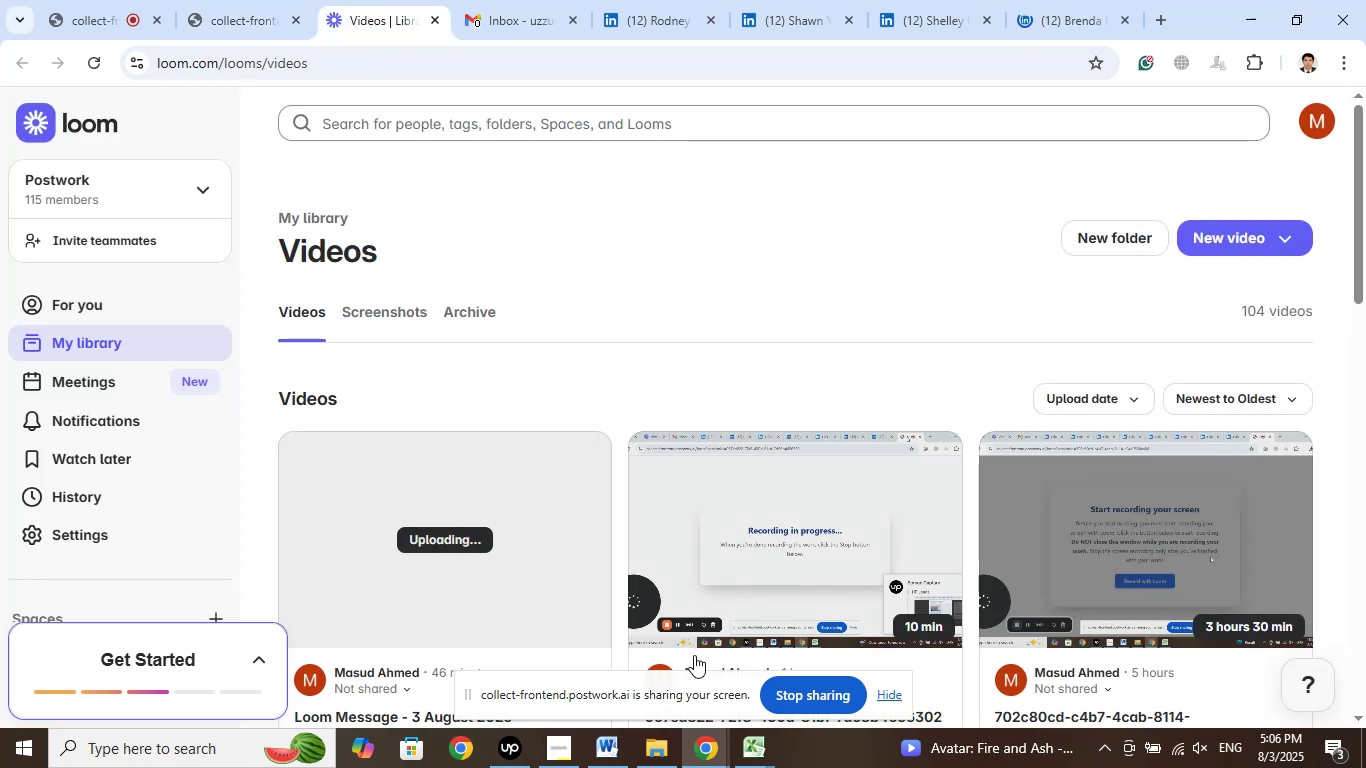 
left_click([547, 752])
 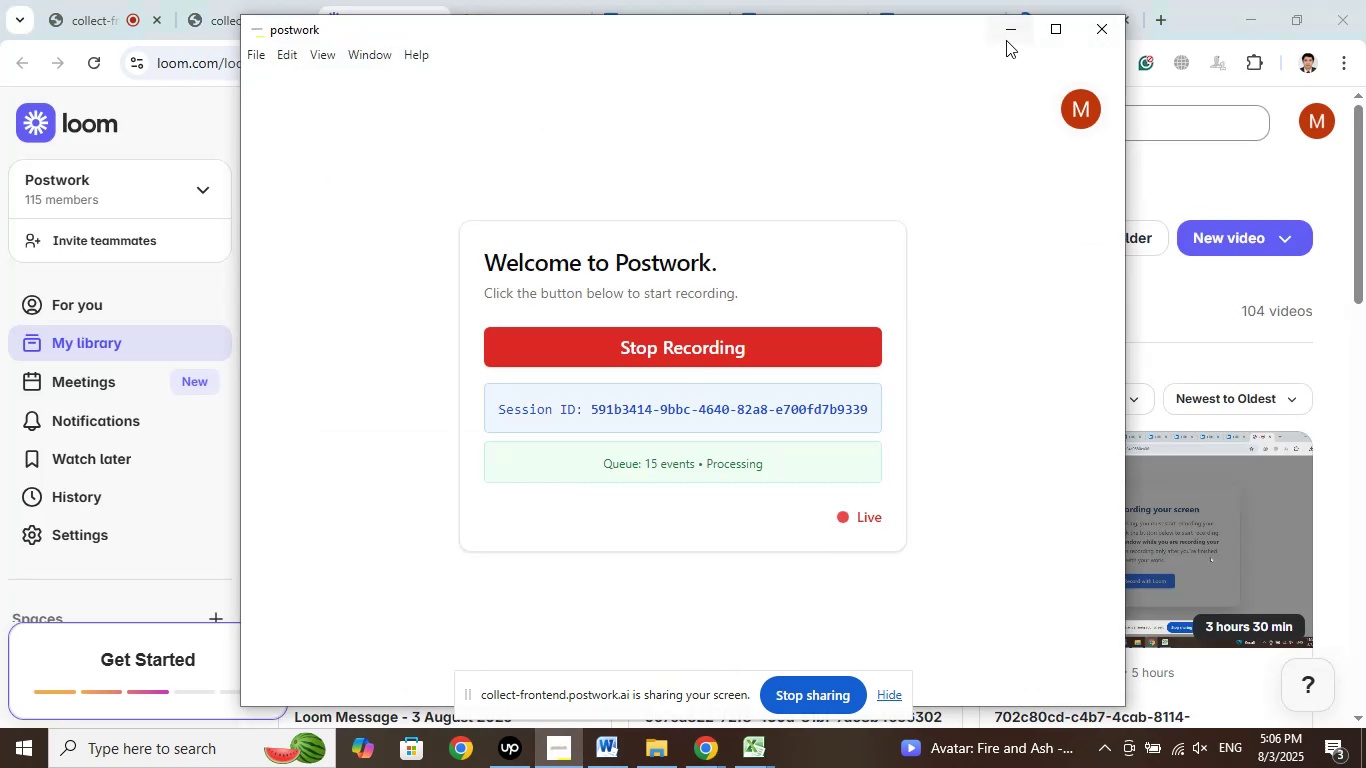 
left_click([1006, 38])
 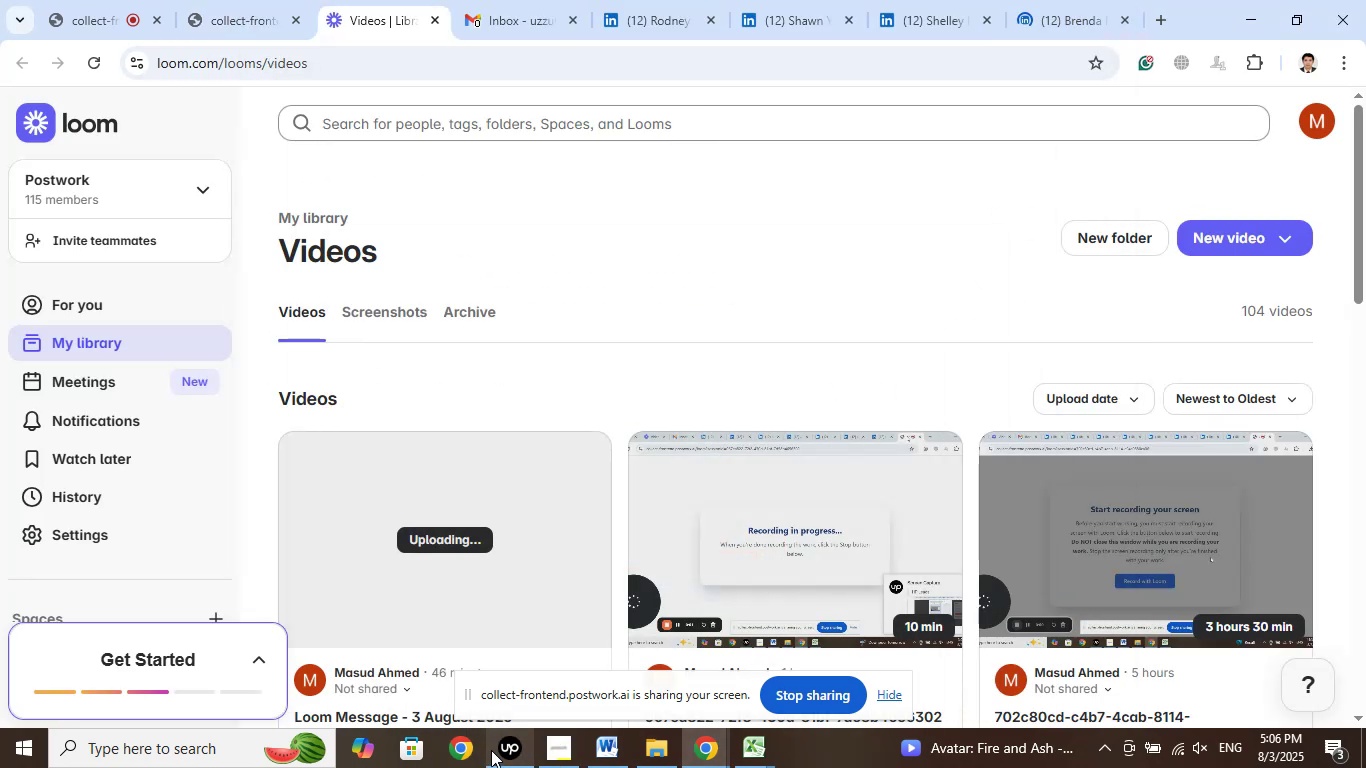 
left_click([517, 749])
 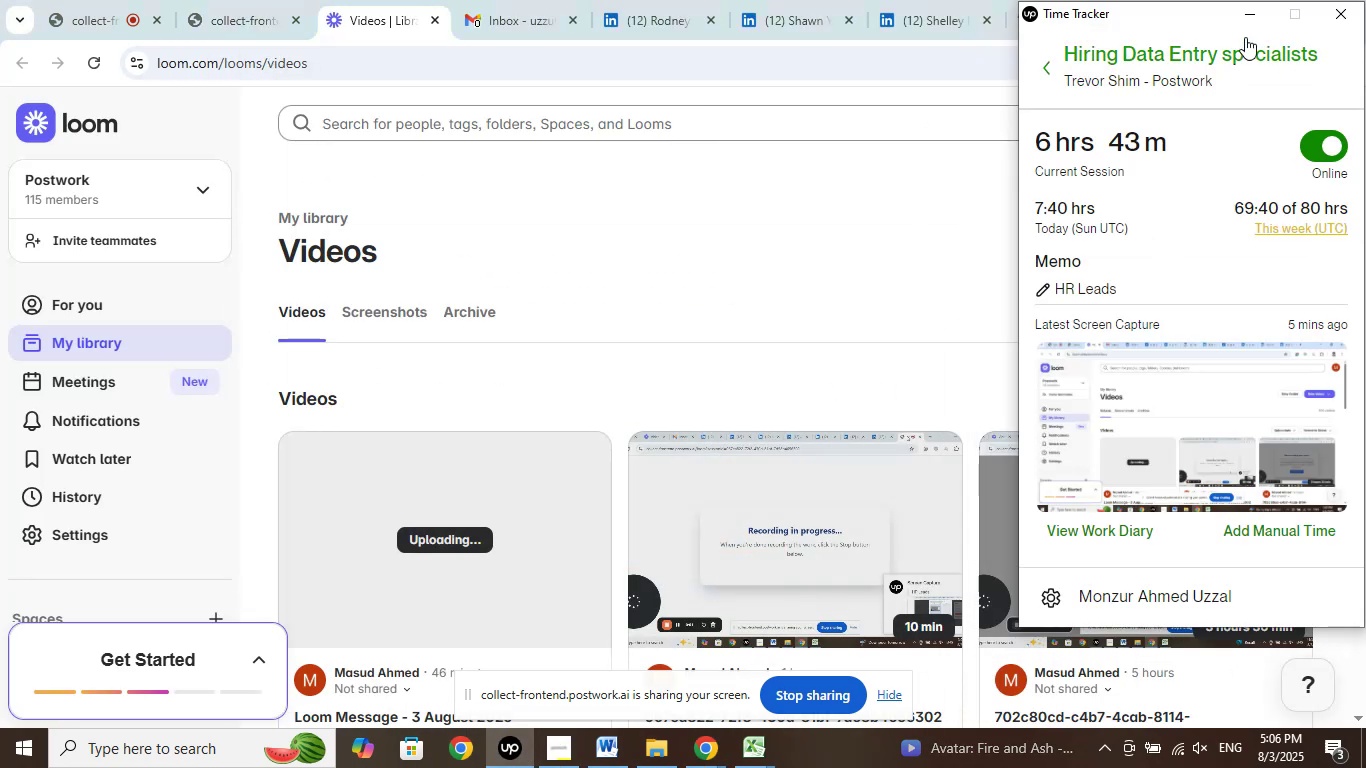 
left_click([1248, 15])
 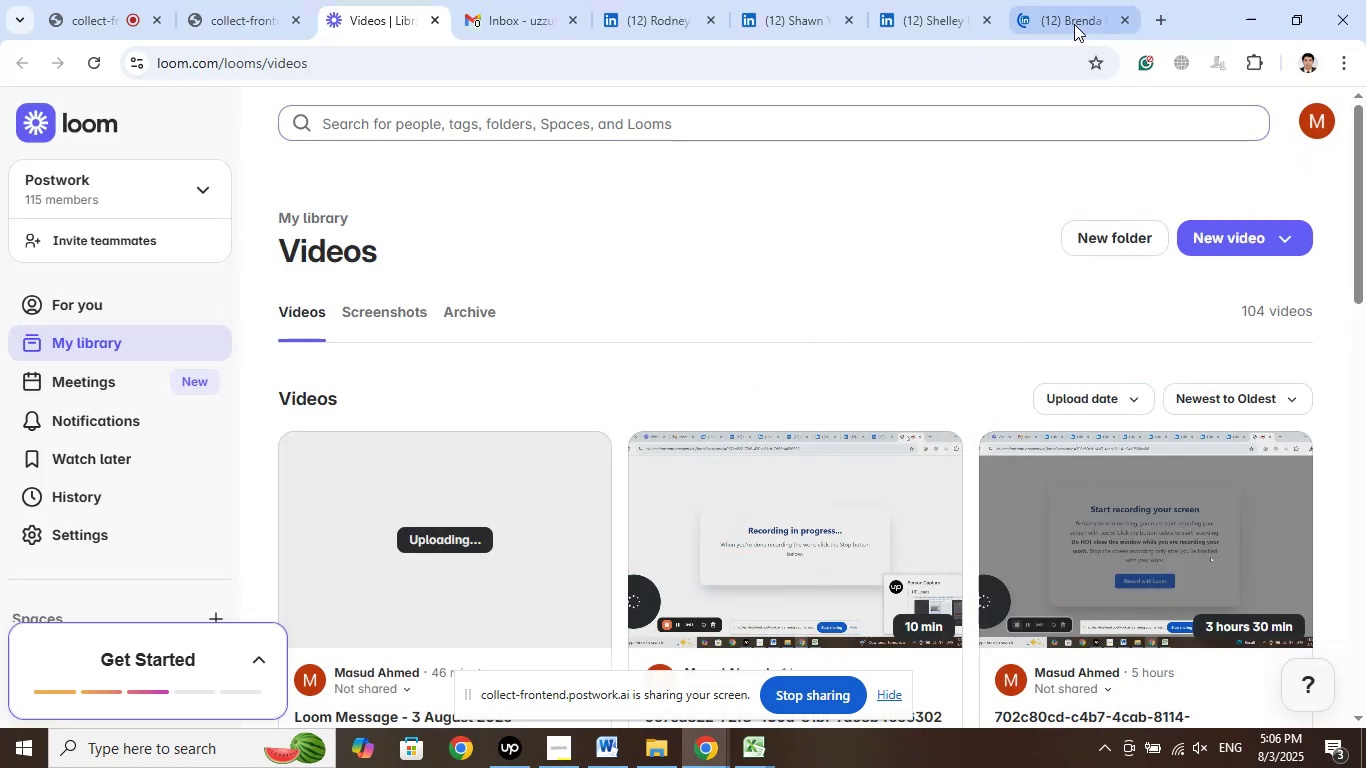 
left_click([1074, 24])
 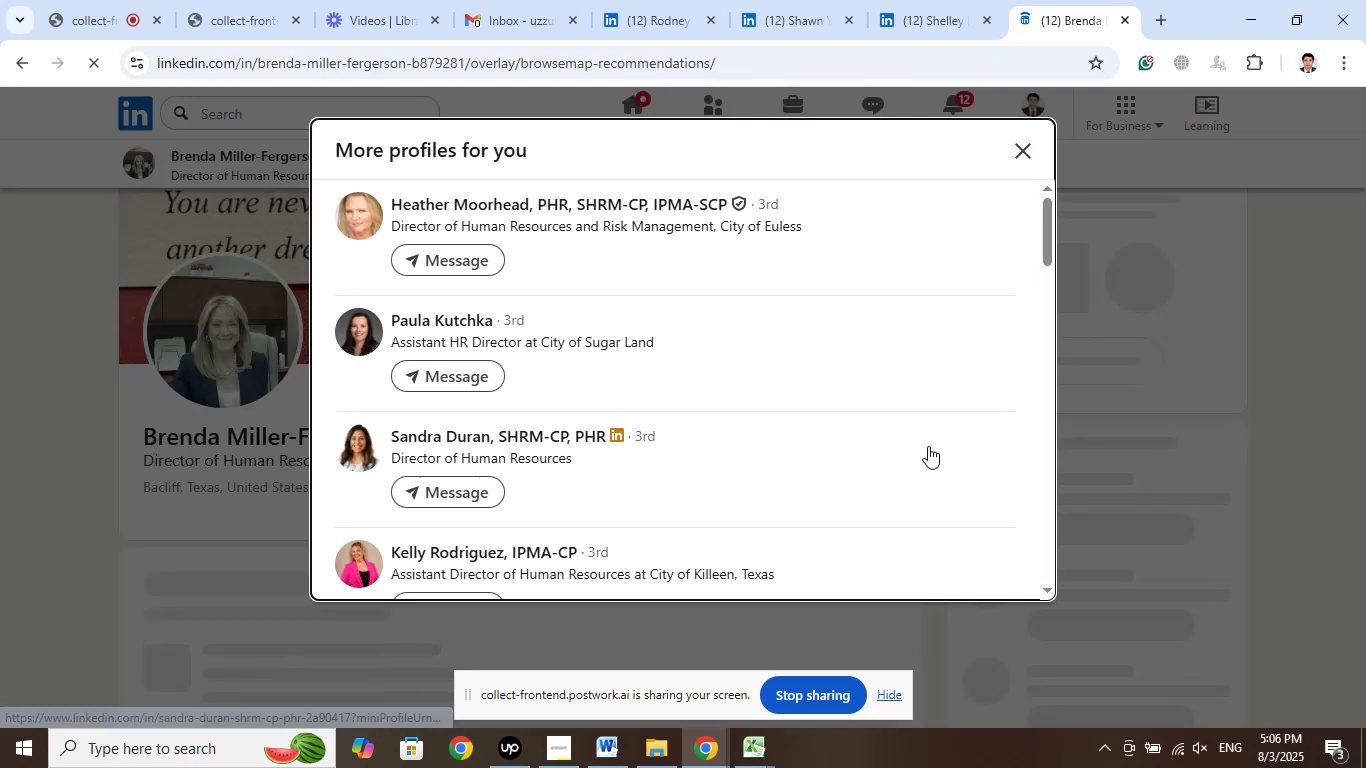 
scroll: coordinate [883, 418], scroll_direction: up, amount: 3.0
 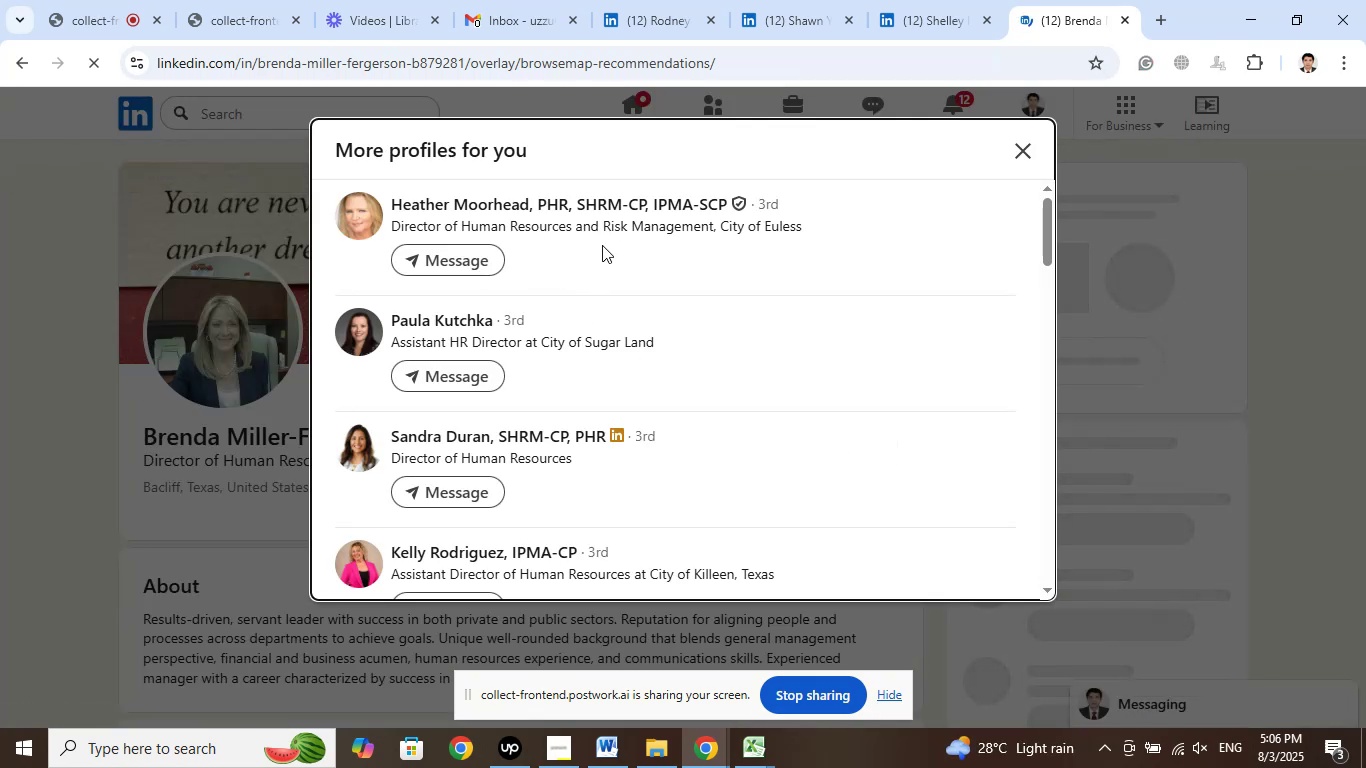 
right_click([598, 222])
 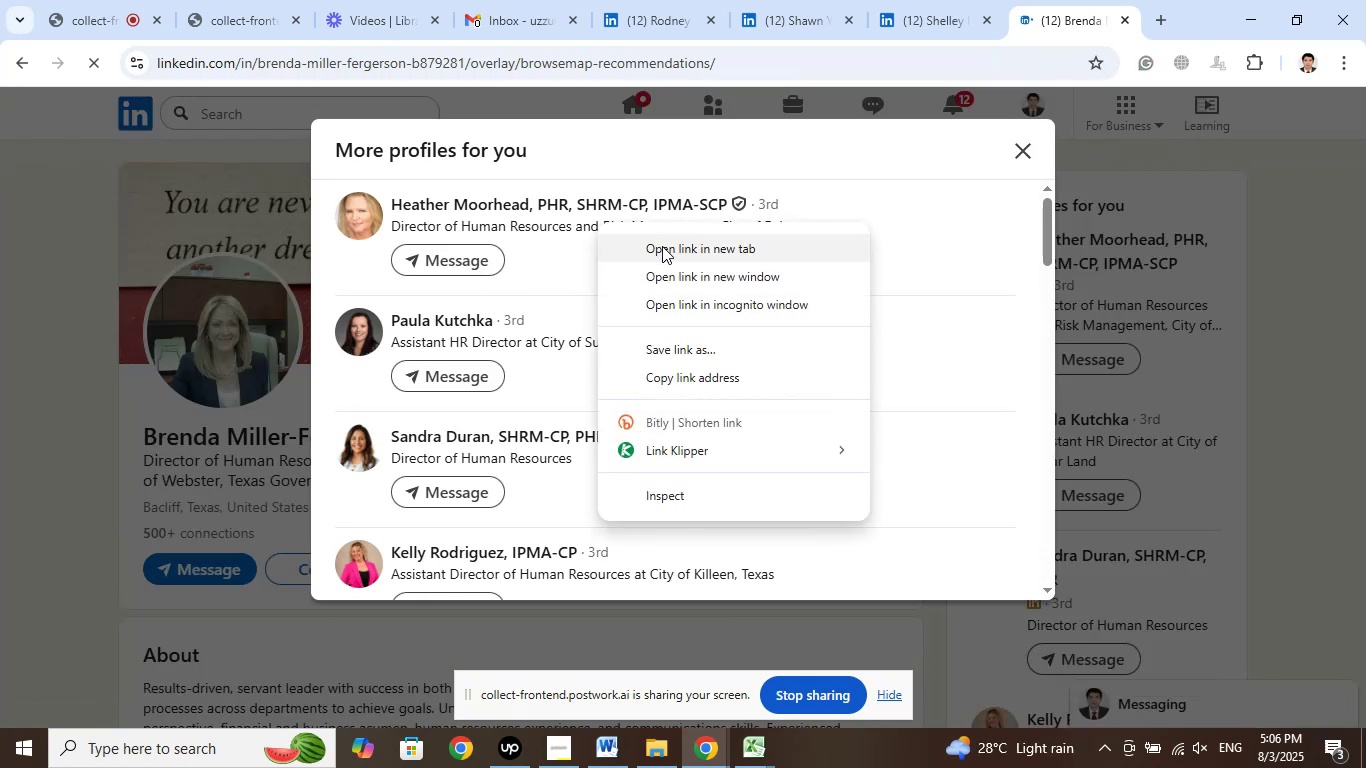 
left_click([664, 248])
 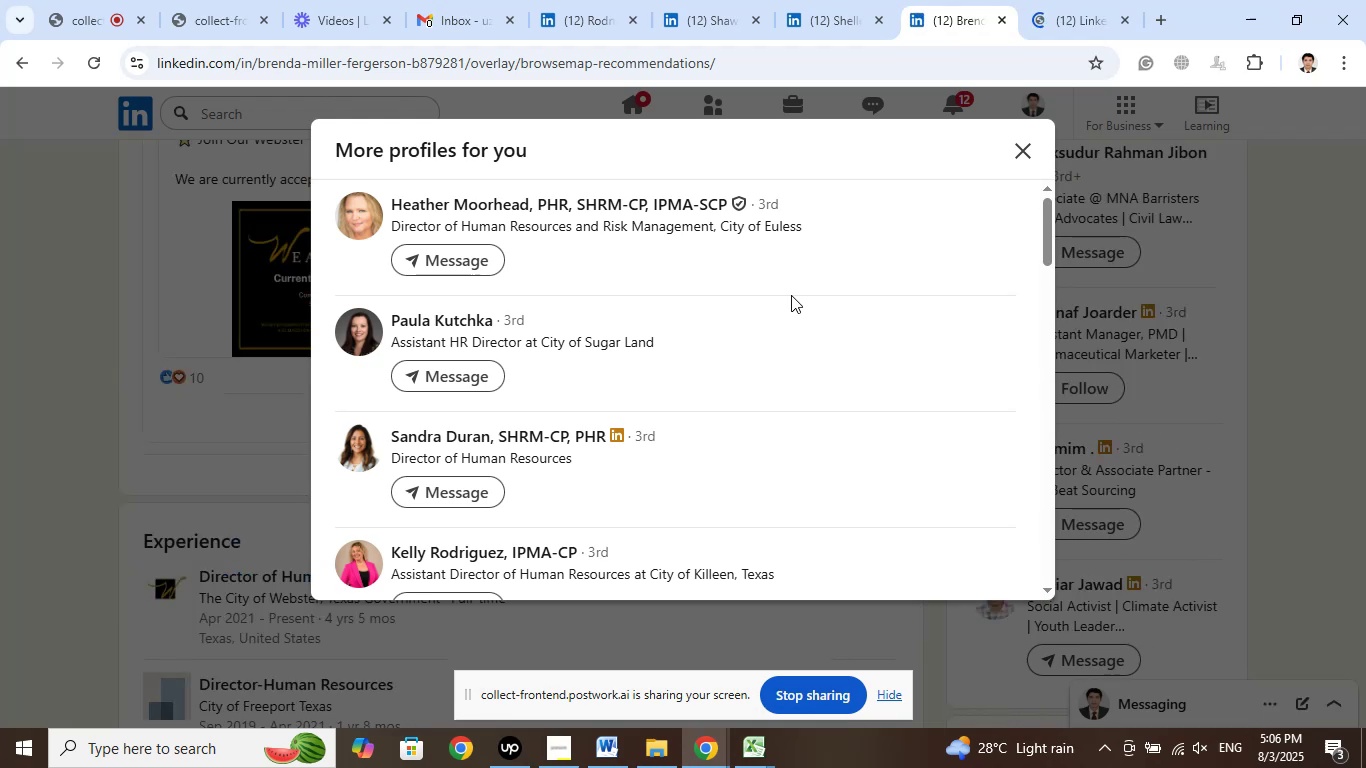 
wait(6.84)
 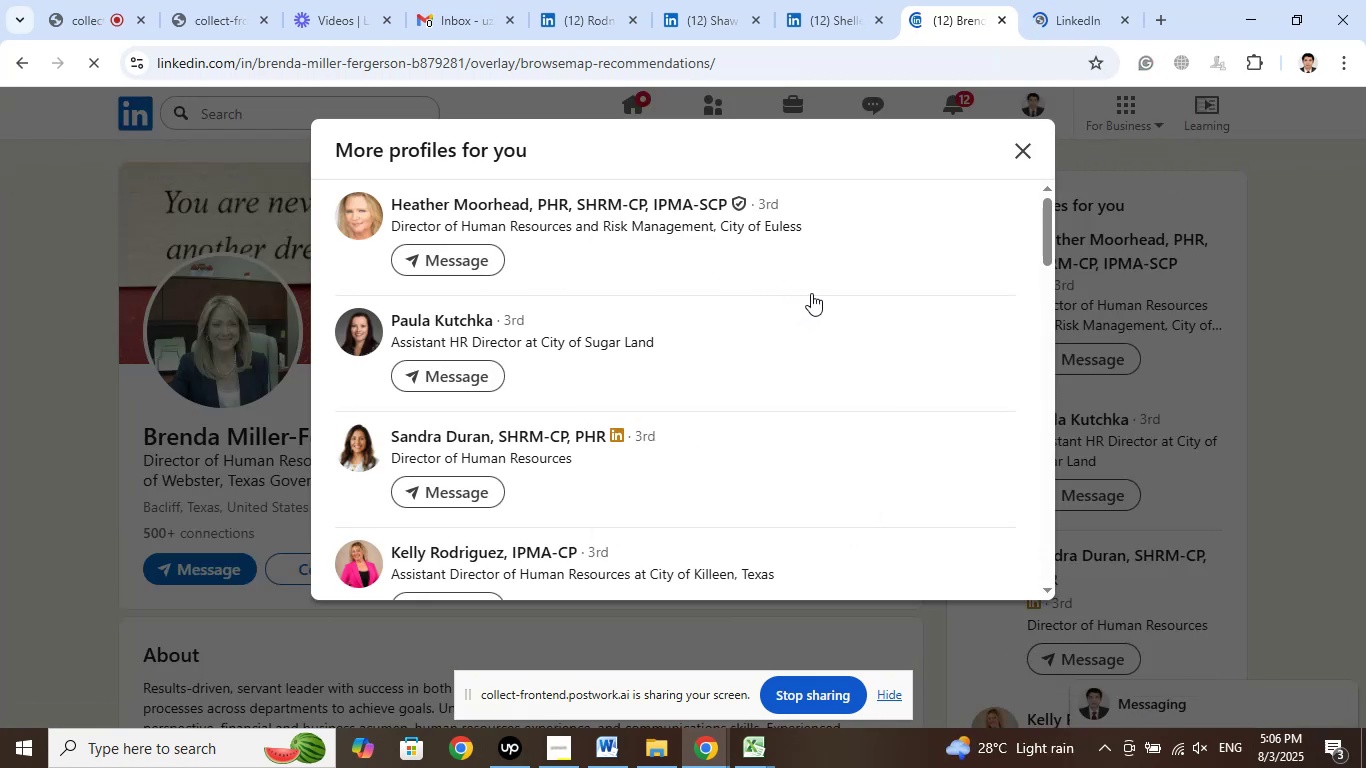 
right_click([460, 334])
 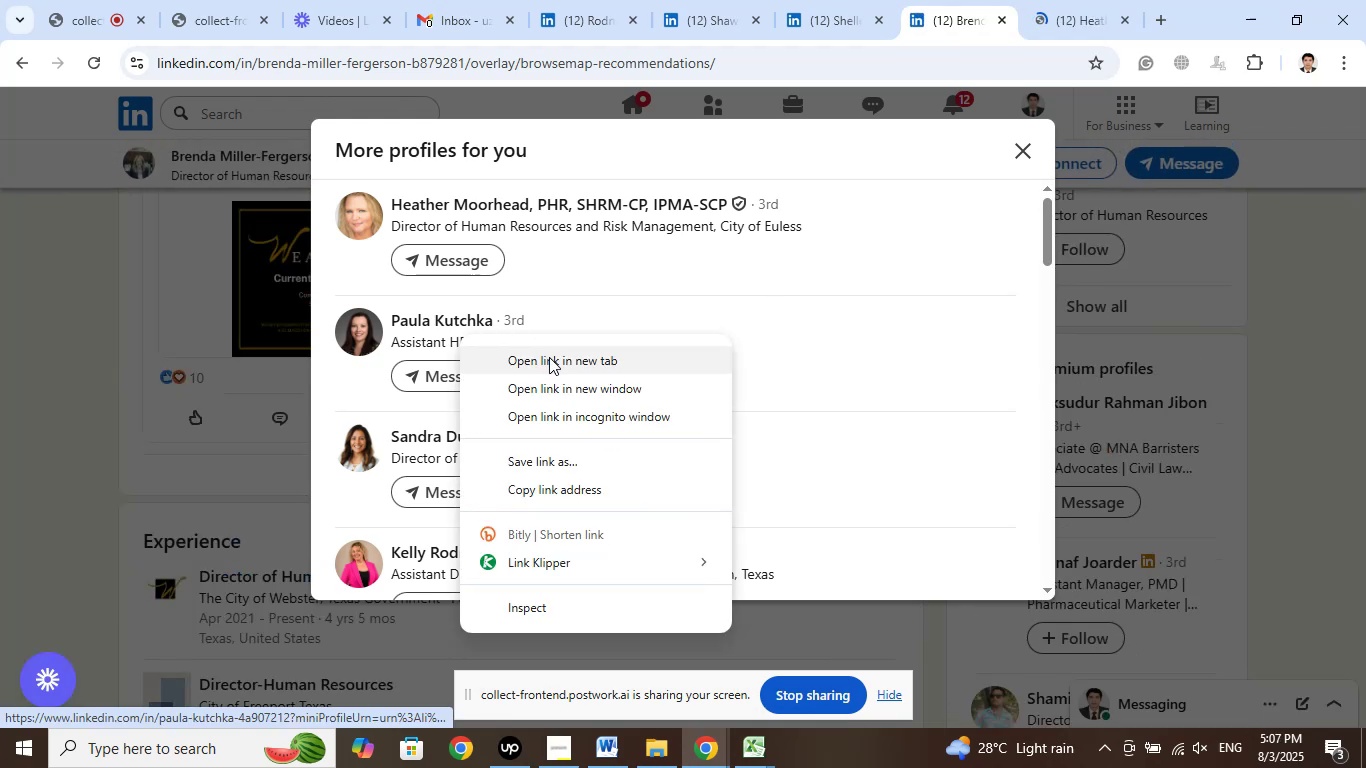 
left_click([553, 362])
 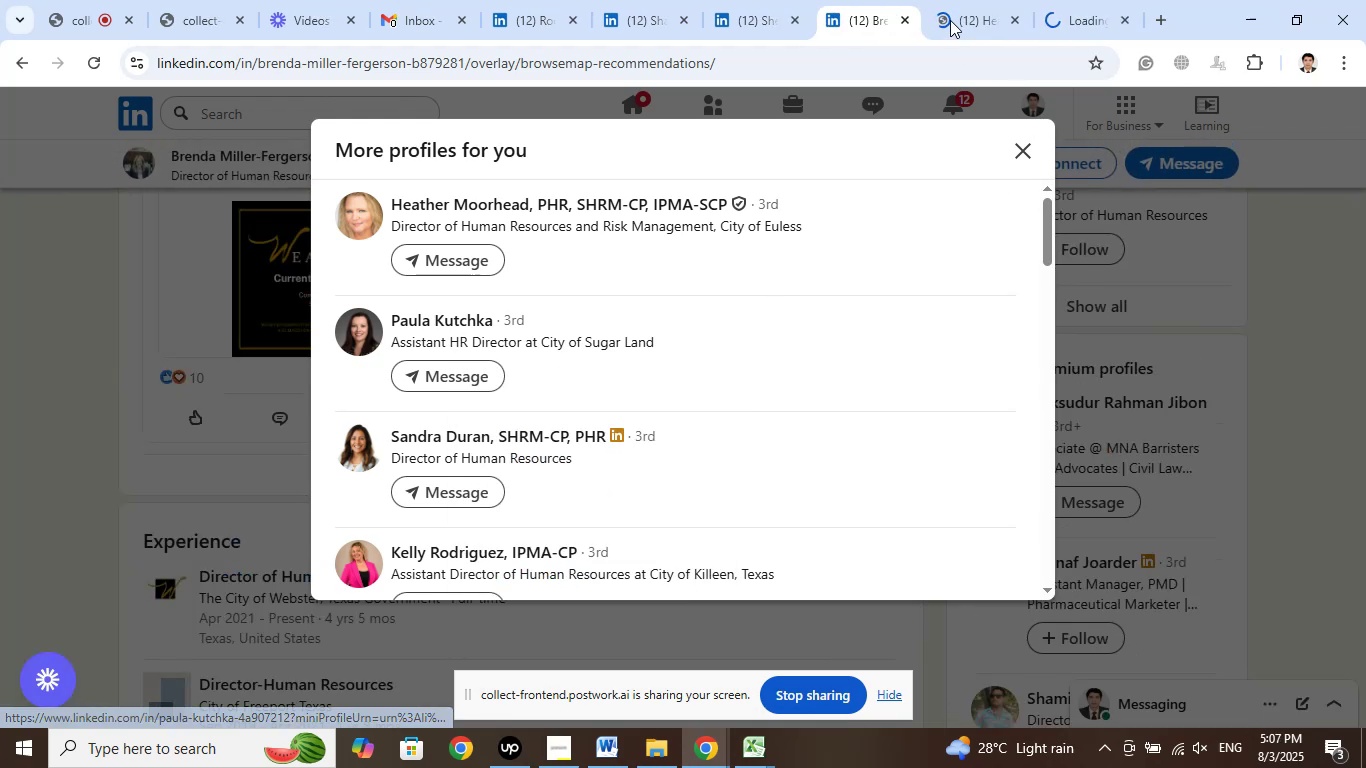 
left_click_drag(start_coordinate=[967, 19], to_coordinate=[1067, 21])
 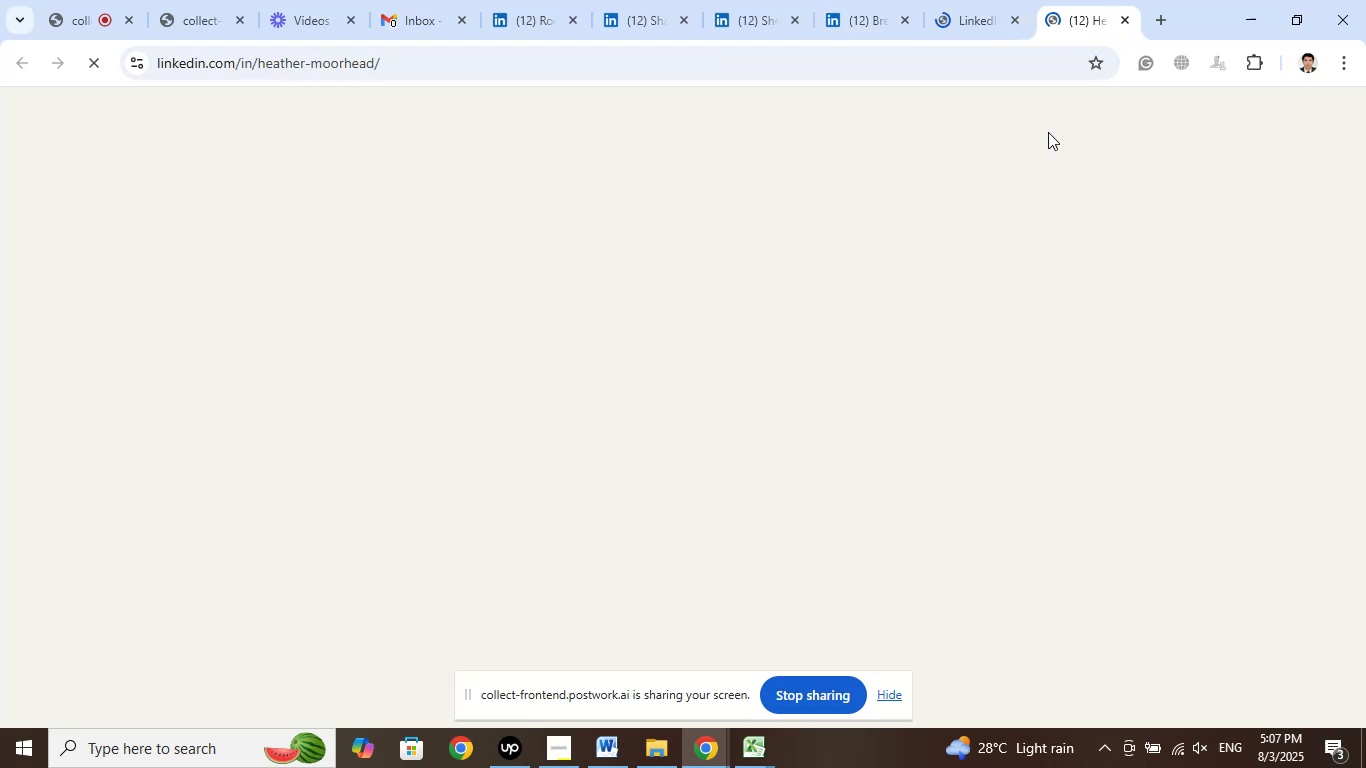 
mouse_move([1039, 231])
 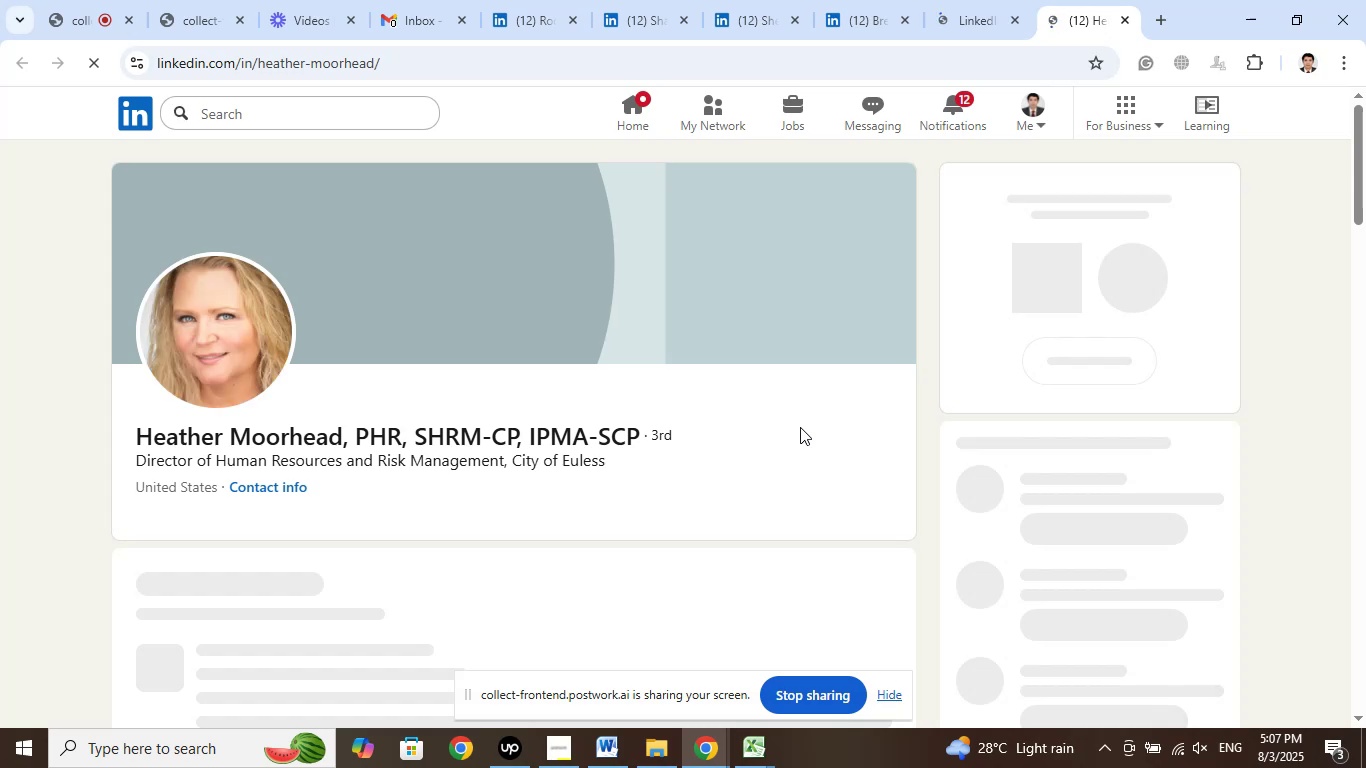 
mouse_move([723, 481])
 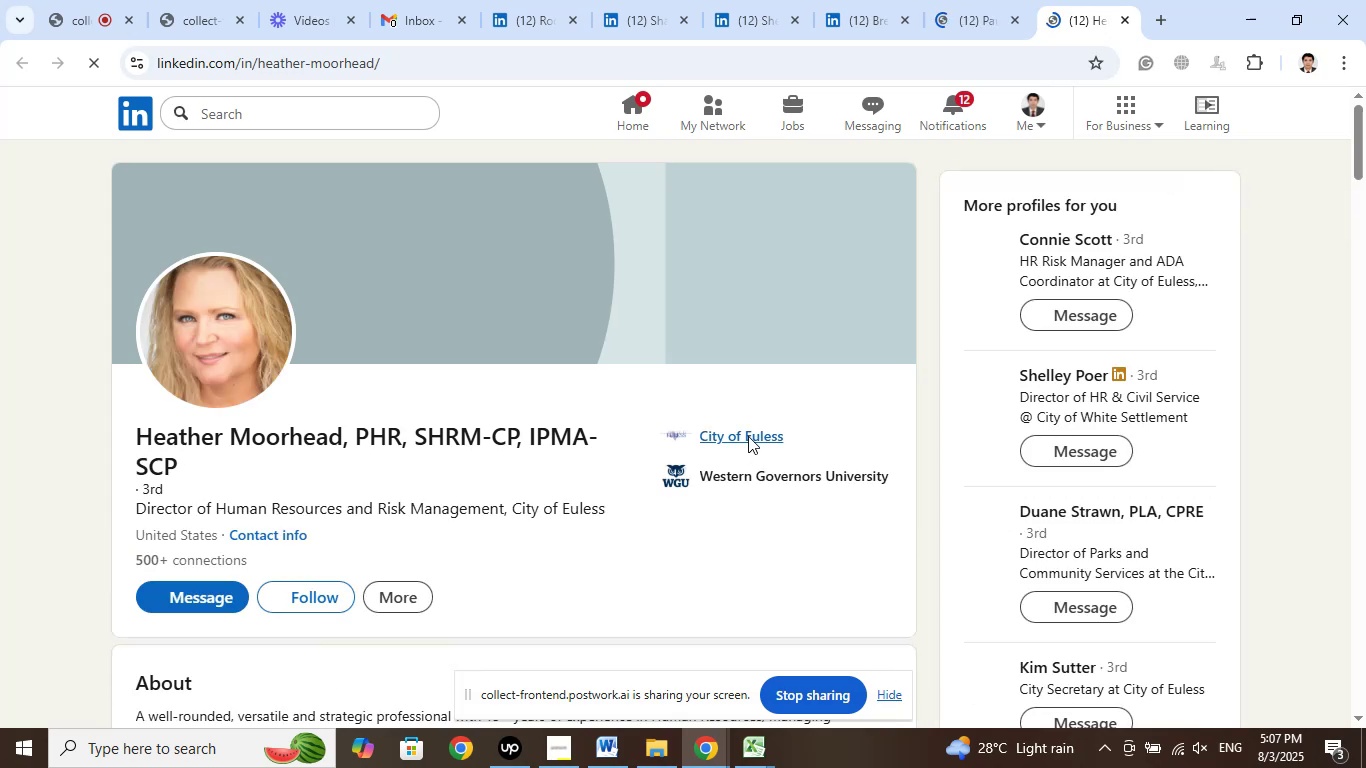 
left_click([748, 436])
 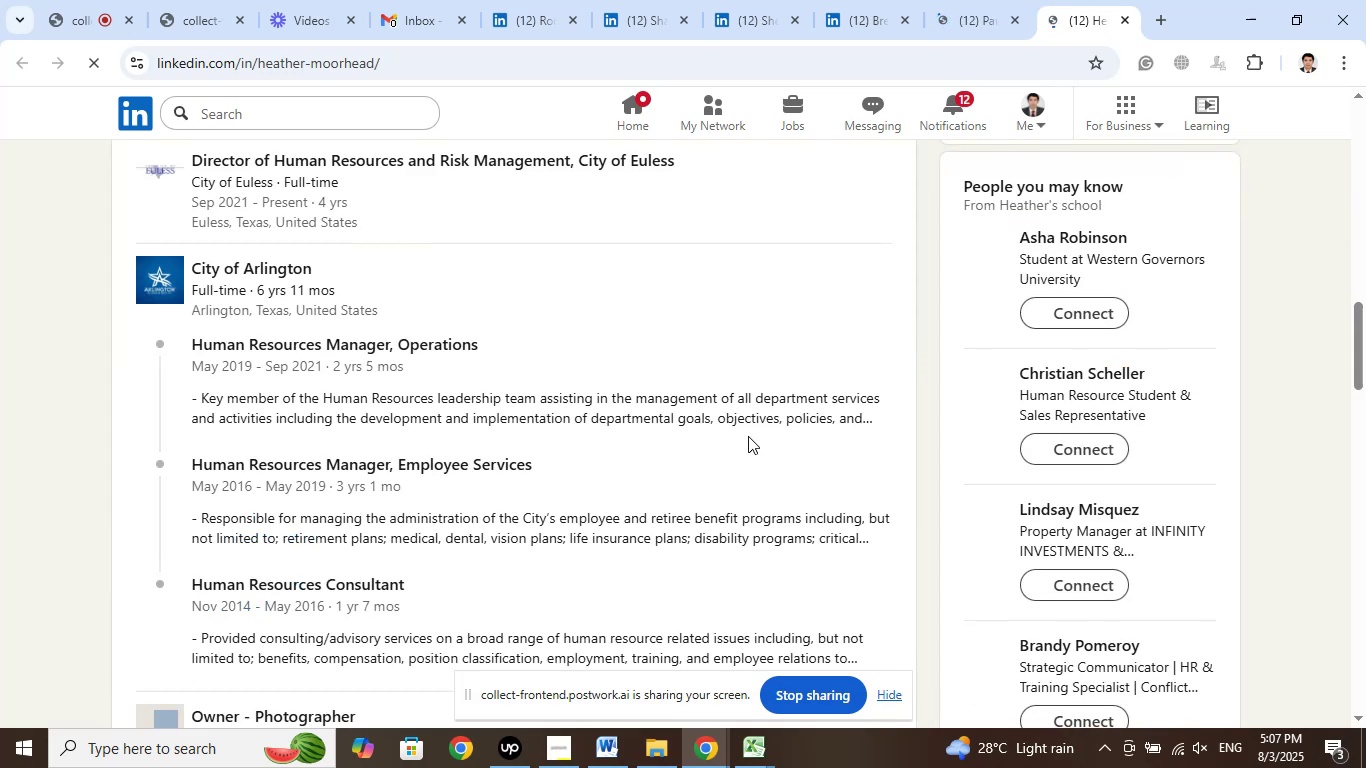 
scroll: coordinate [701, 522], scroll_direction: up, amount: 2.0
 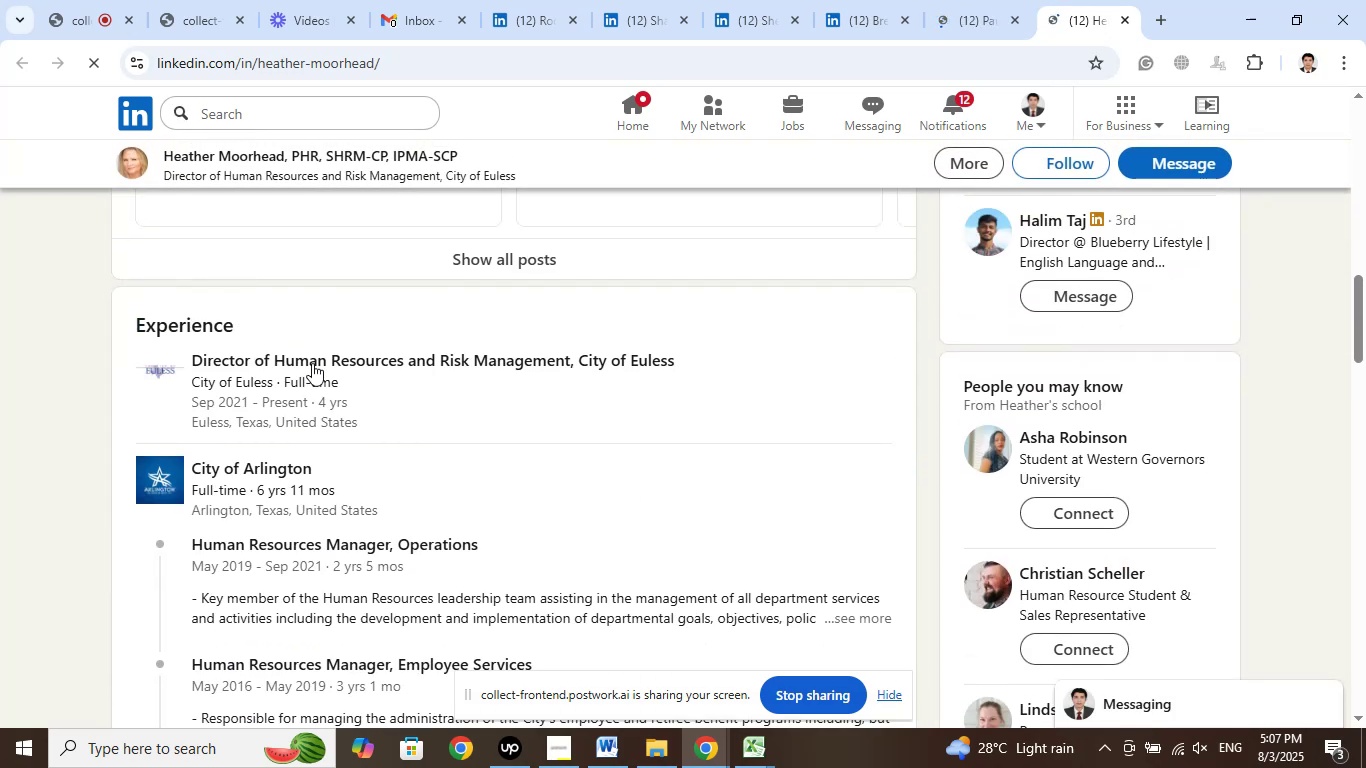 
right_click([311, 354])
 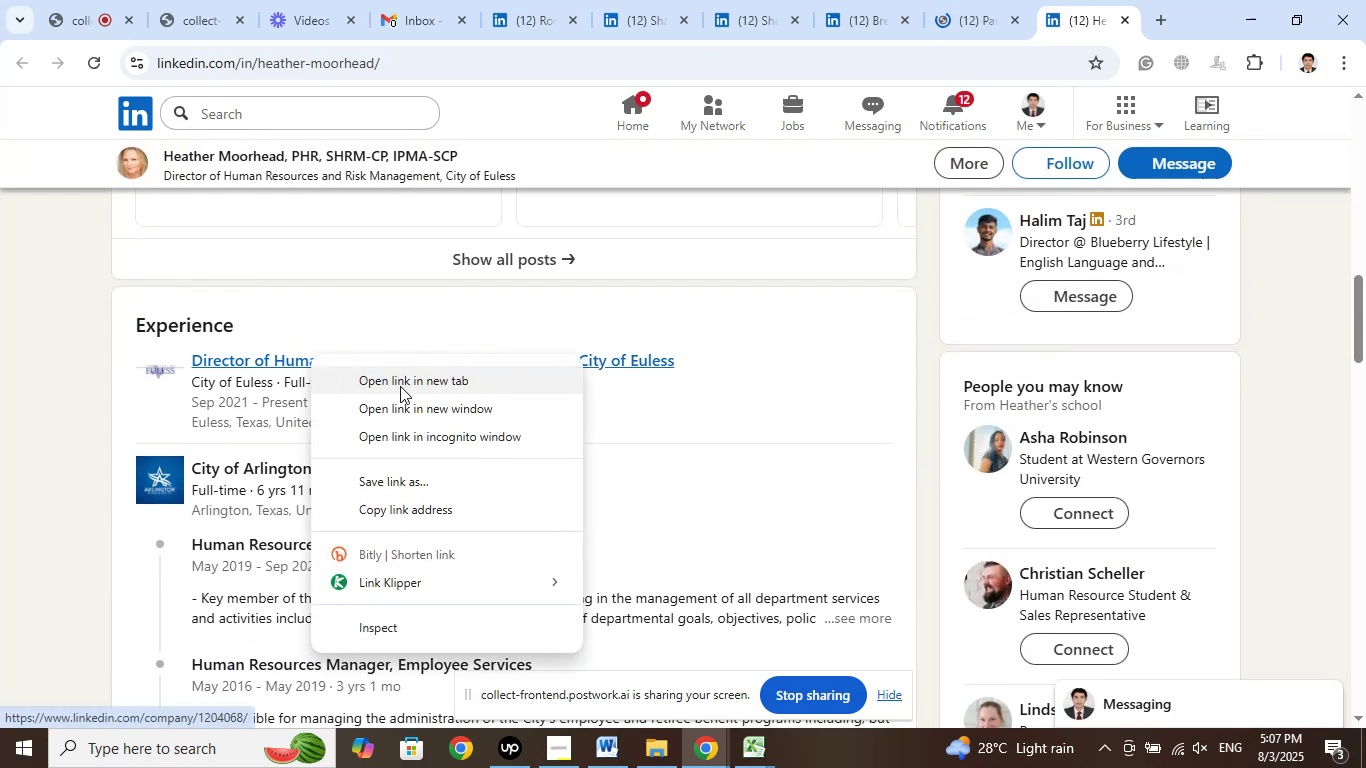 
left_click([400, 386])
 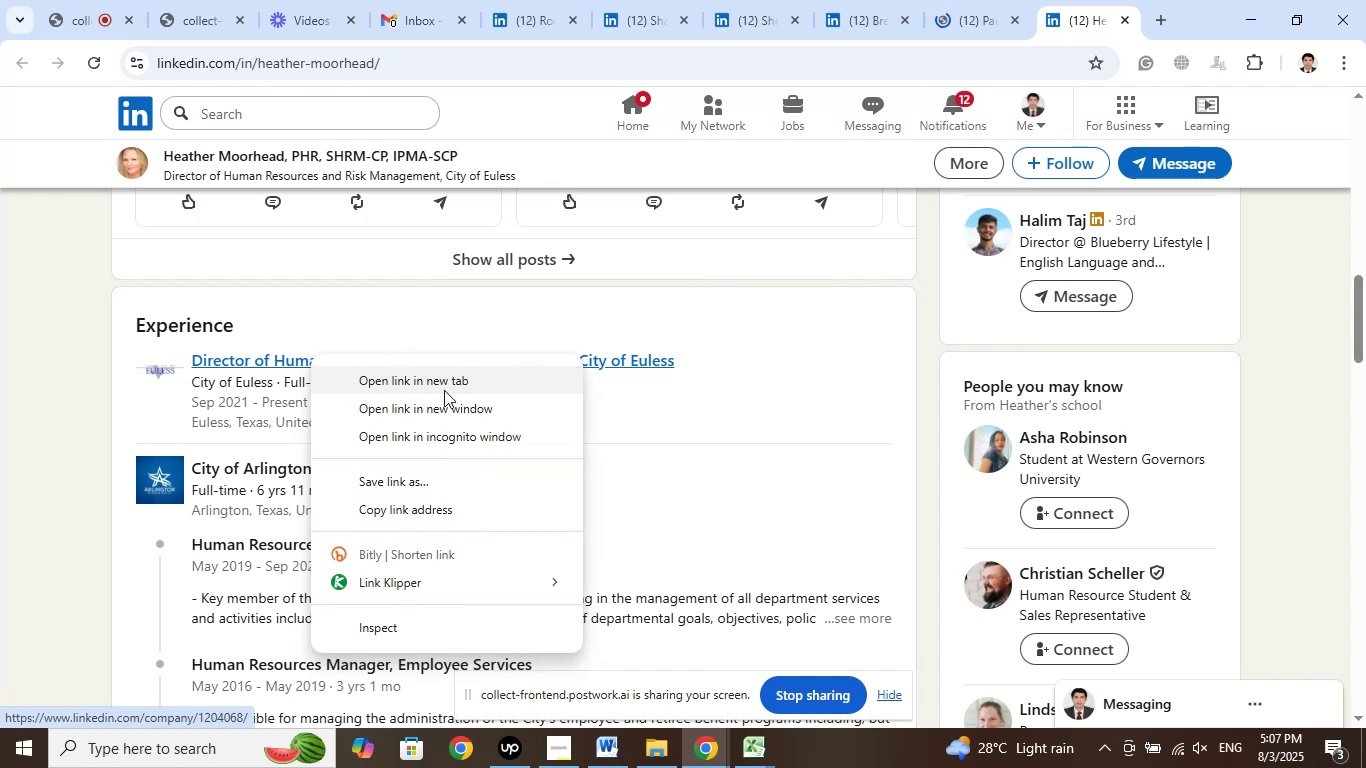 
mouse_move([694, 424])
 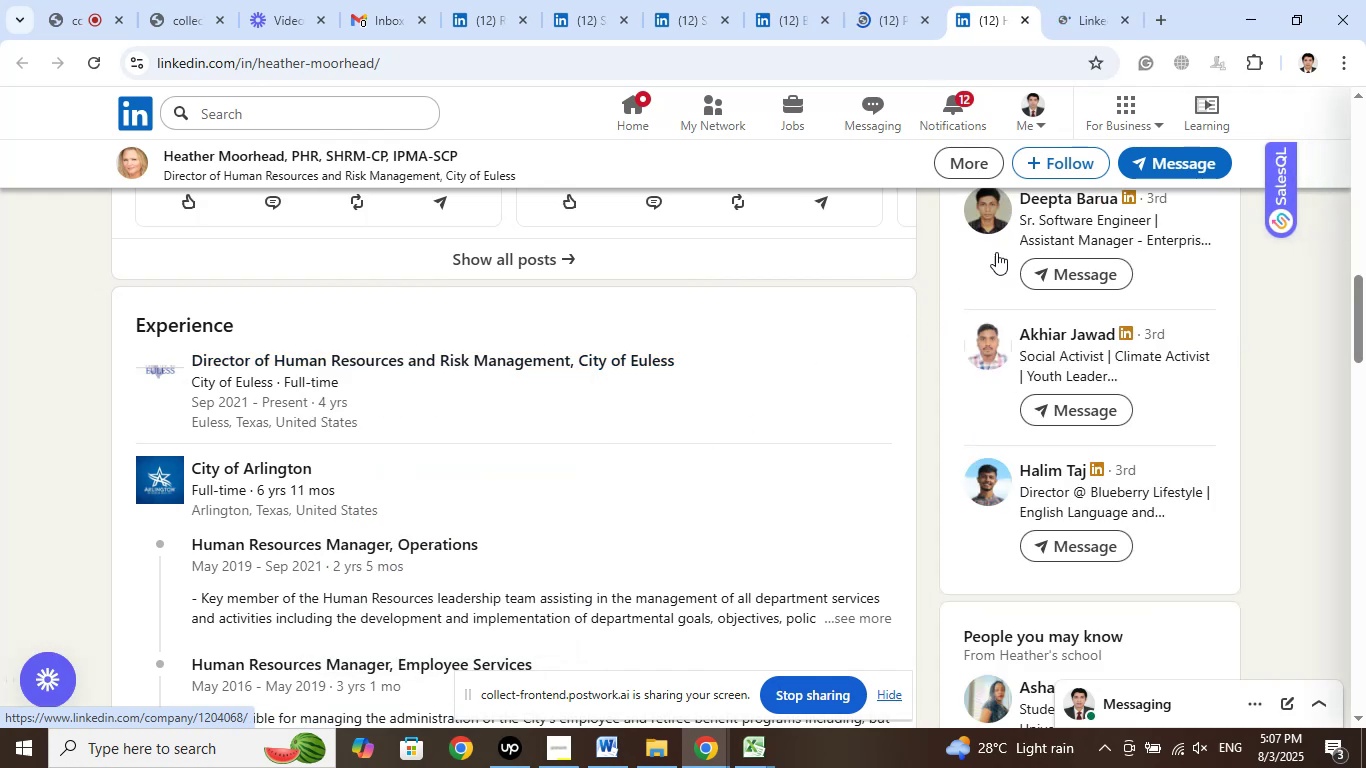 
left_click([1089, 27])
 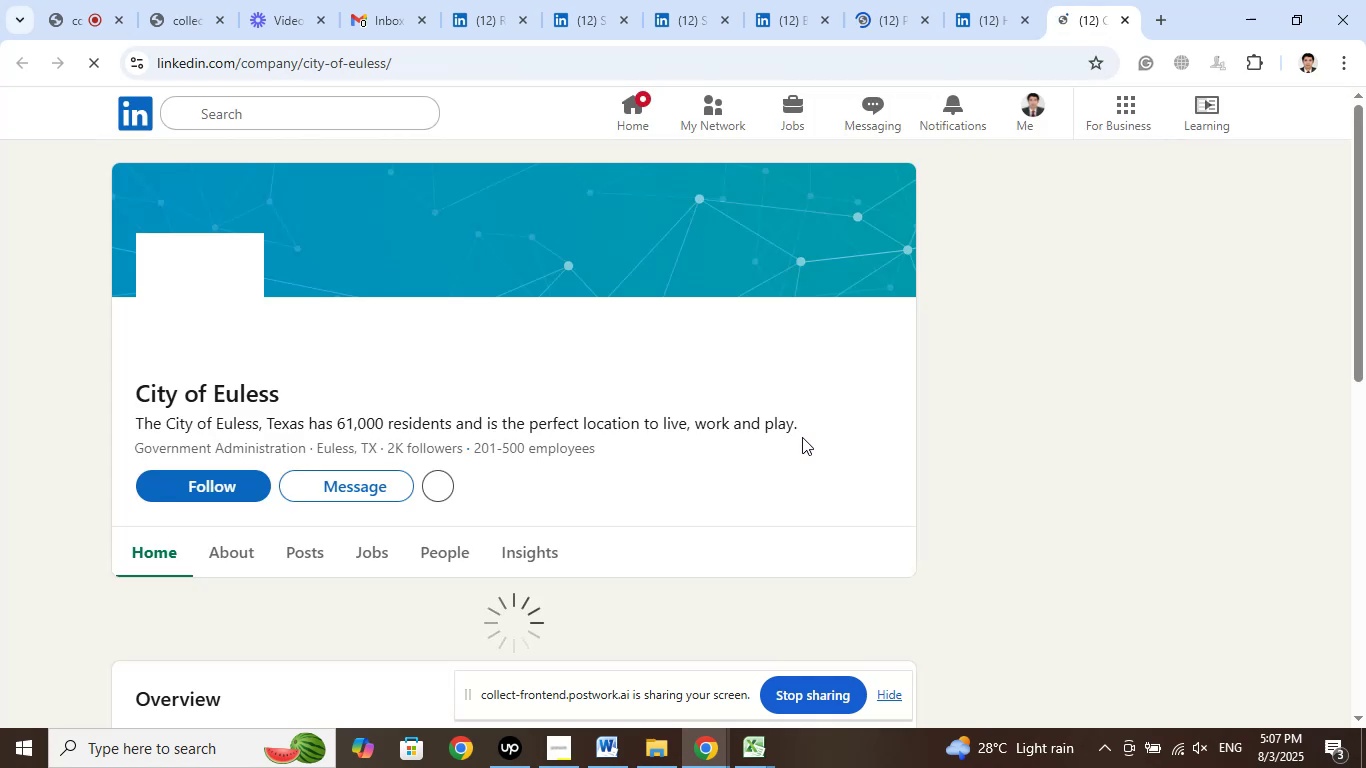 
wait(5.94)
 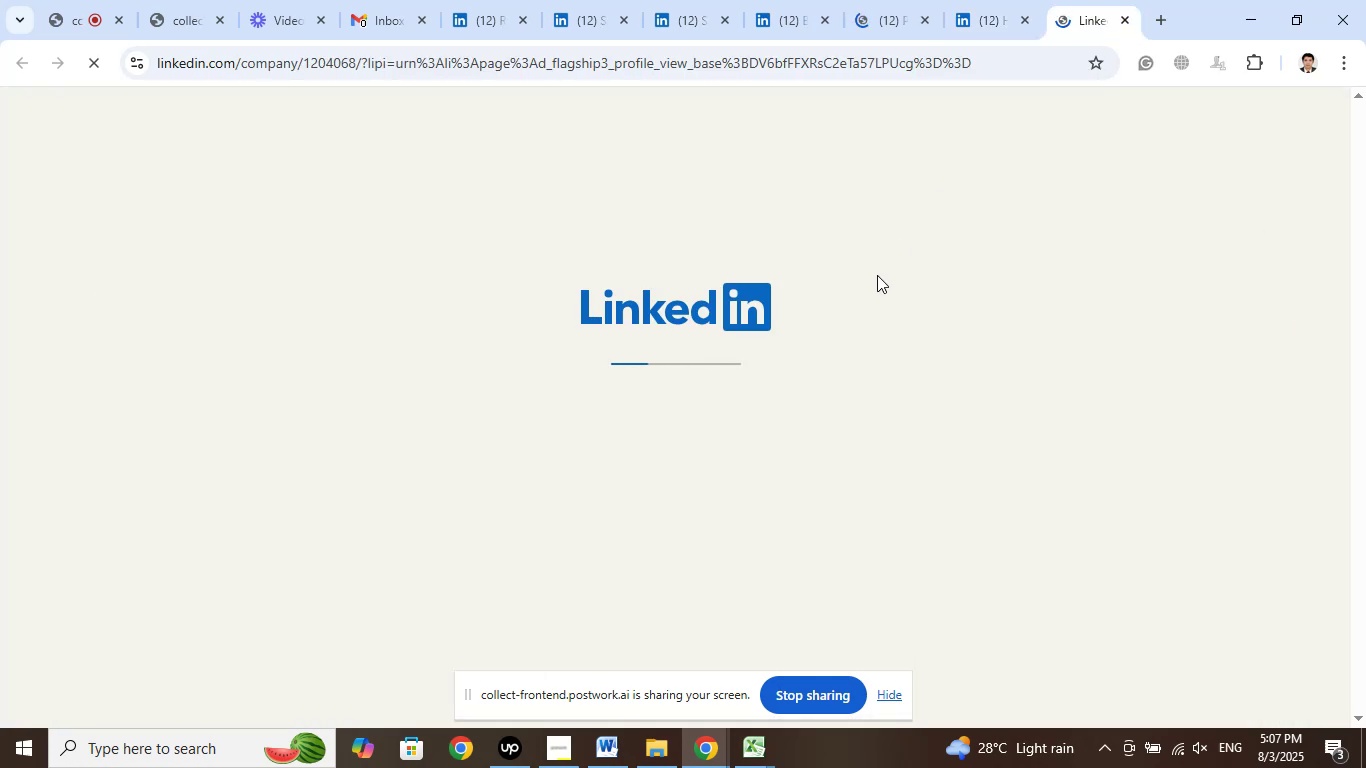 
left_click([988, 30])
 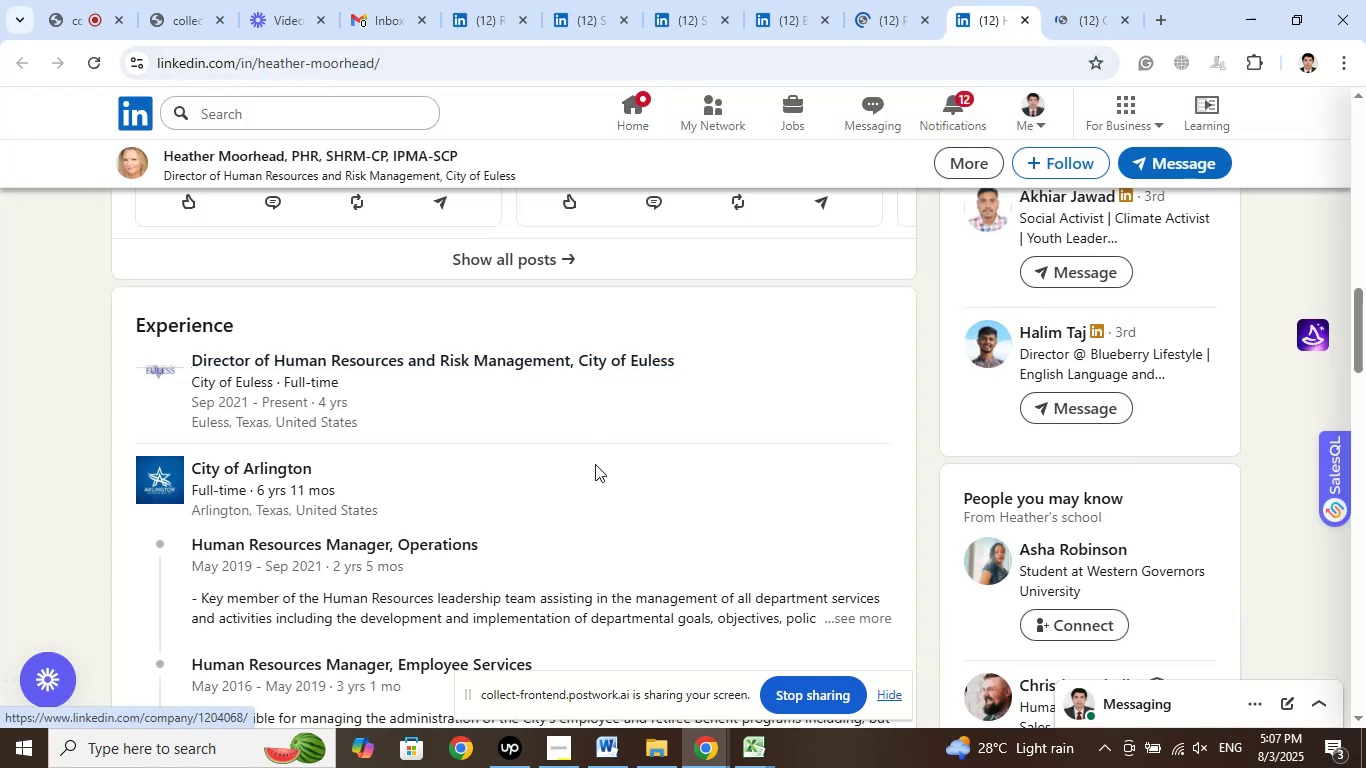 
left_click([297, 177])
 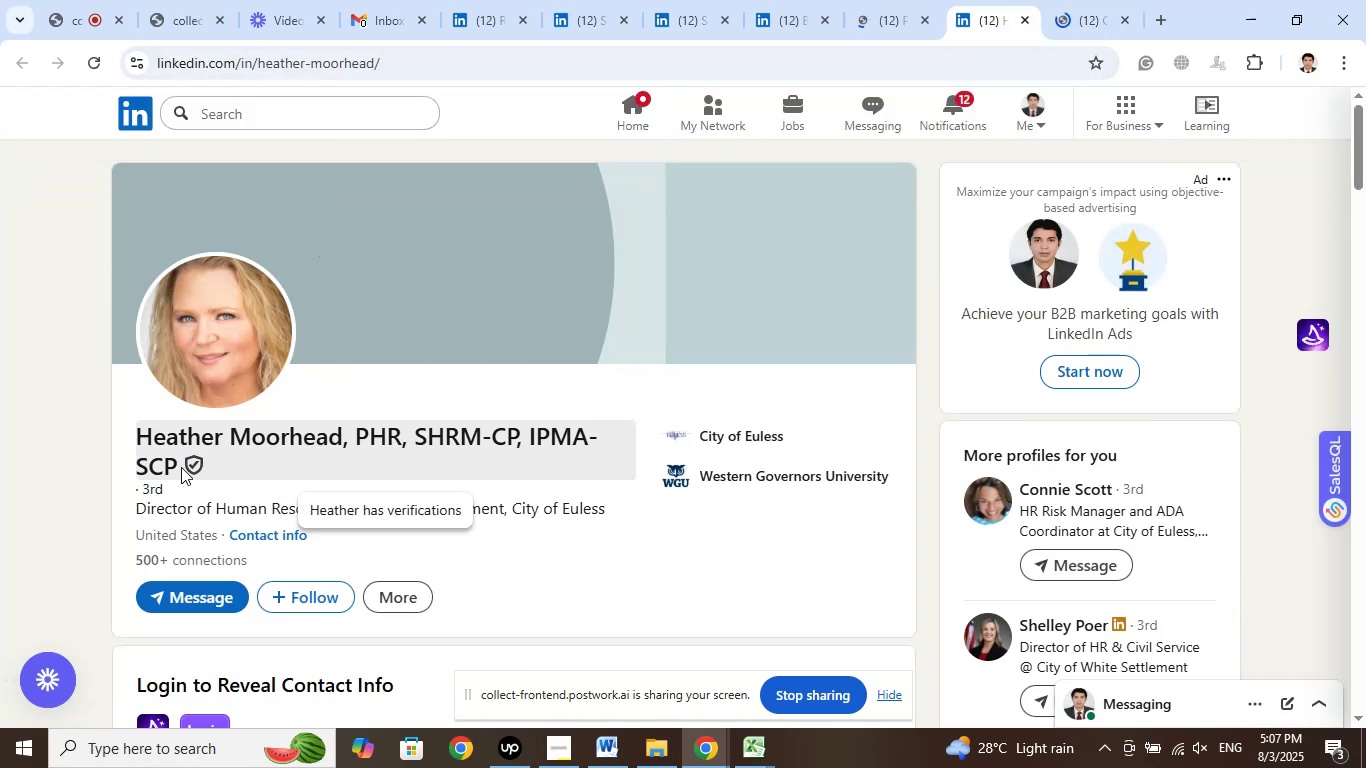 
left_click_drag(start_coordinate=[123, 438], to_coordinate=[337, 438])
 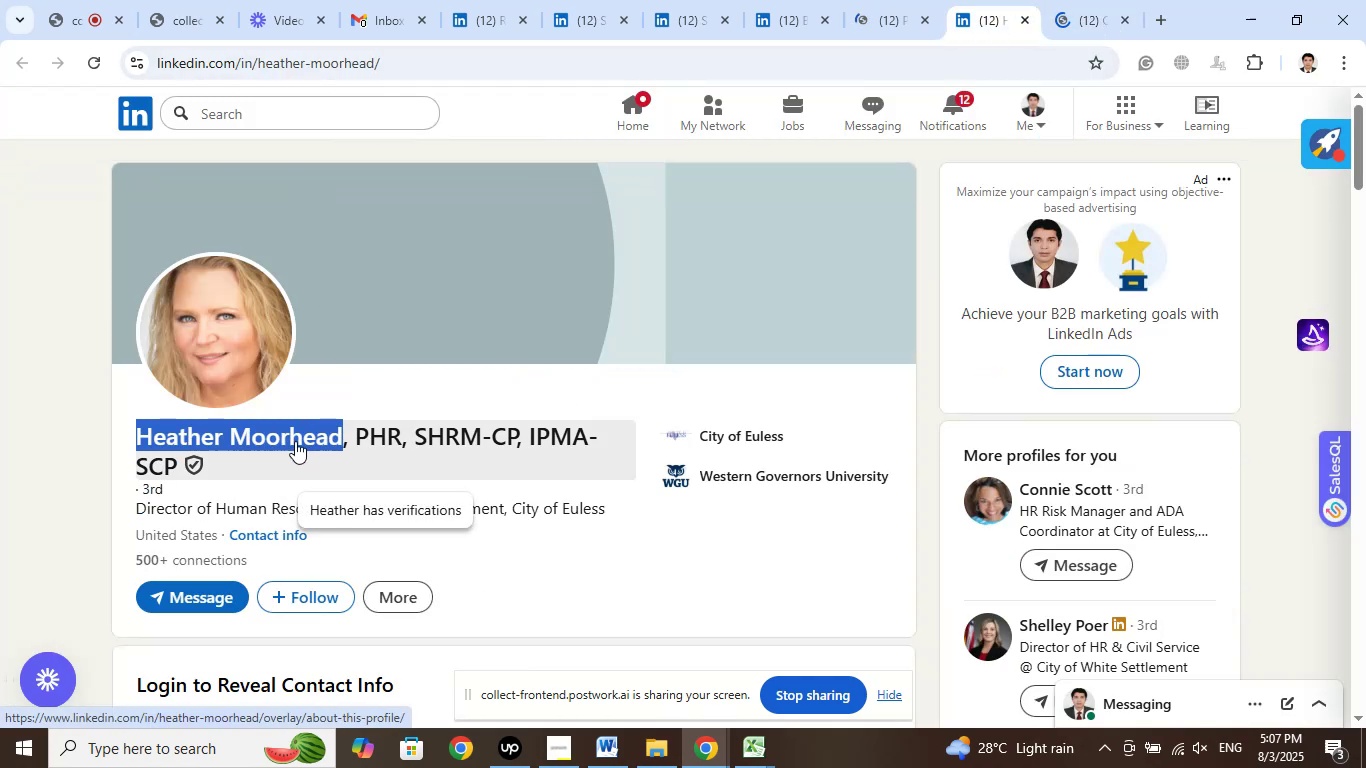 
right_click([295, 441])
 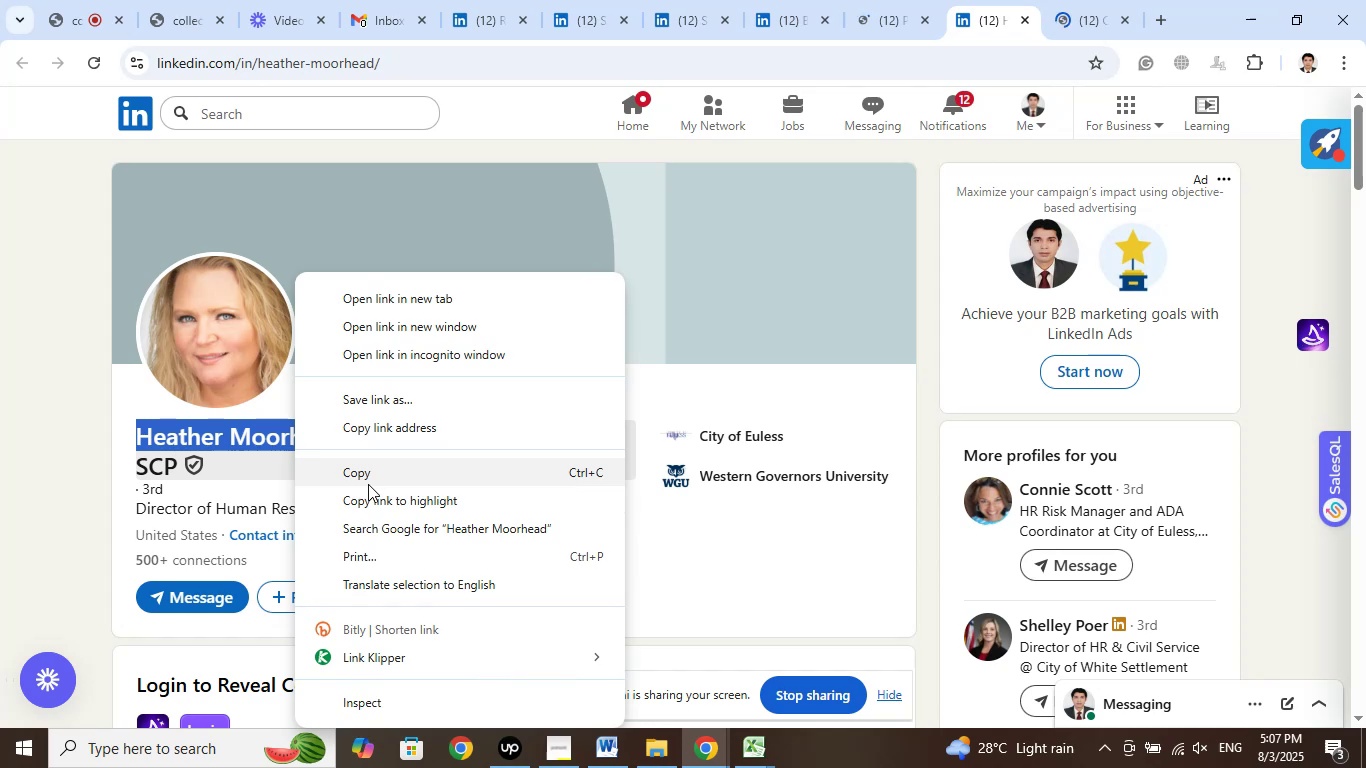 
left_click([369, 478])
 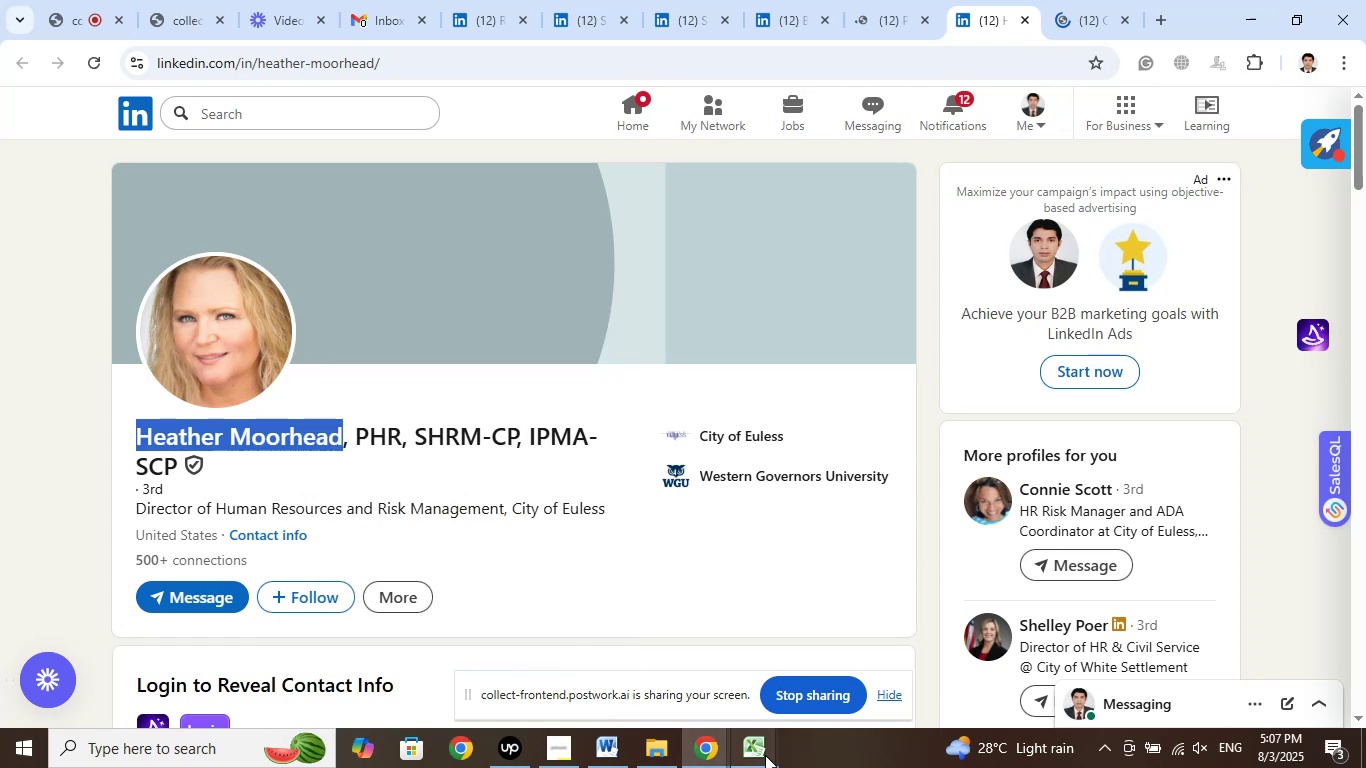 
left_click([753, 751])
 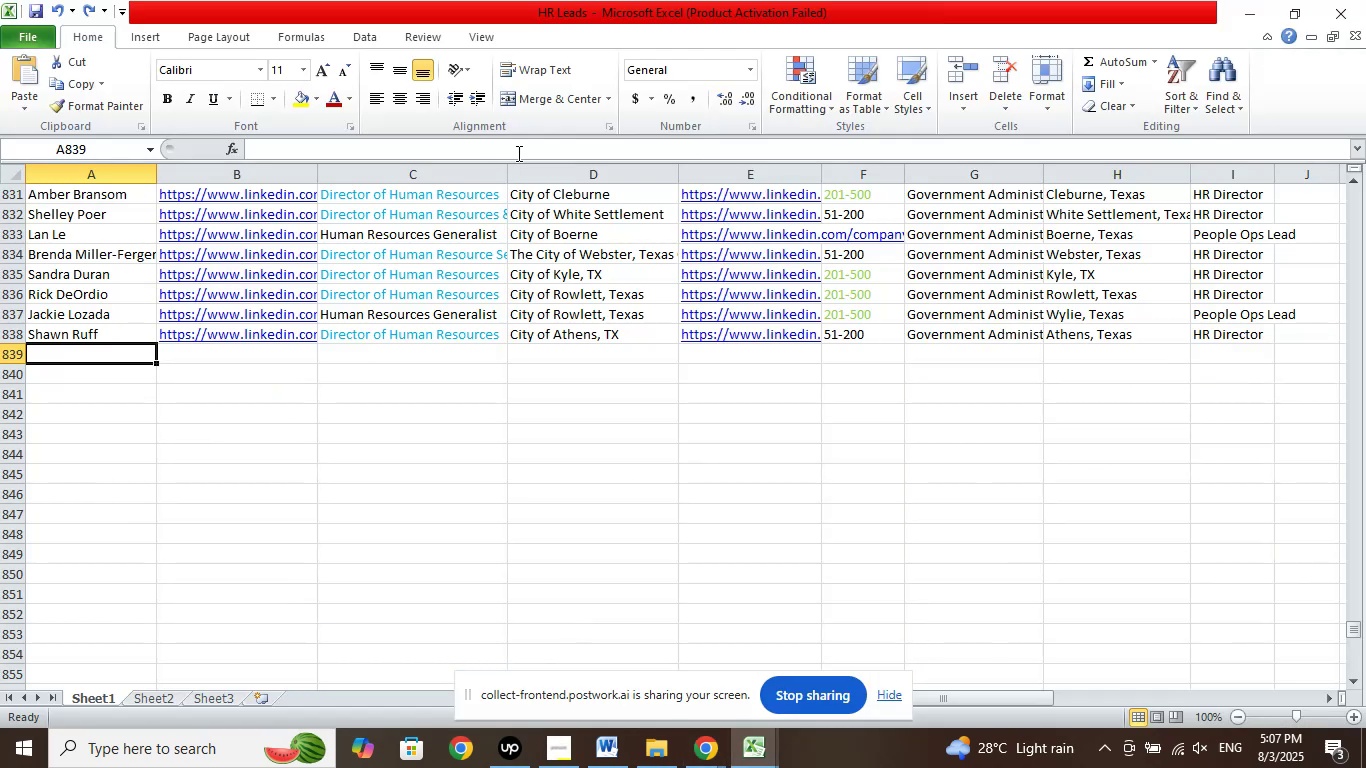 
right_click([524, 150])
 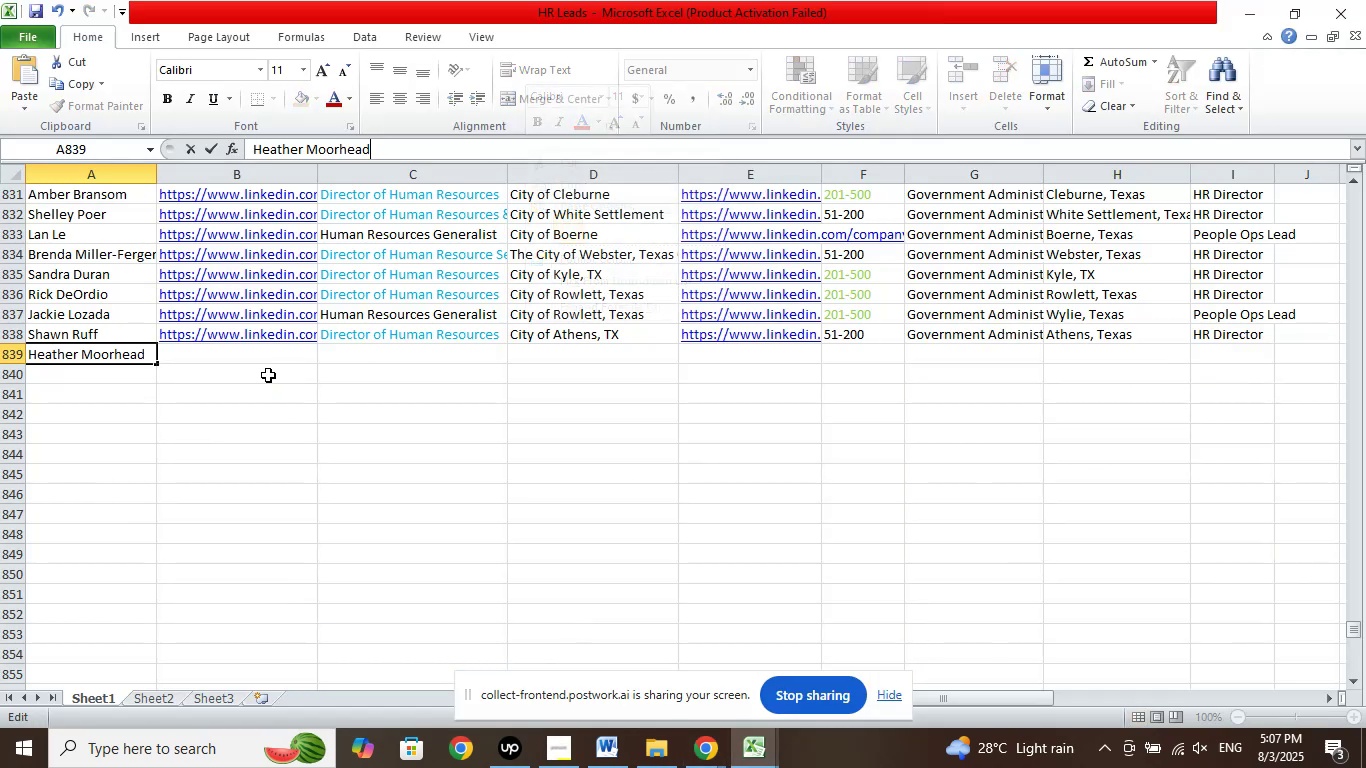 
left_click([274, 355])
 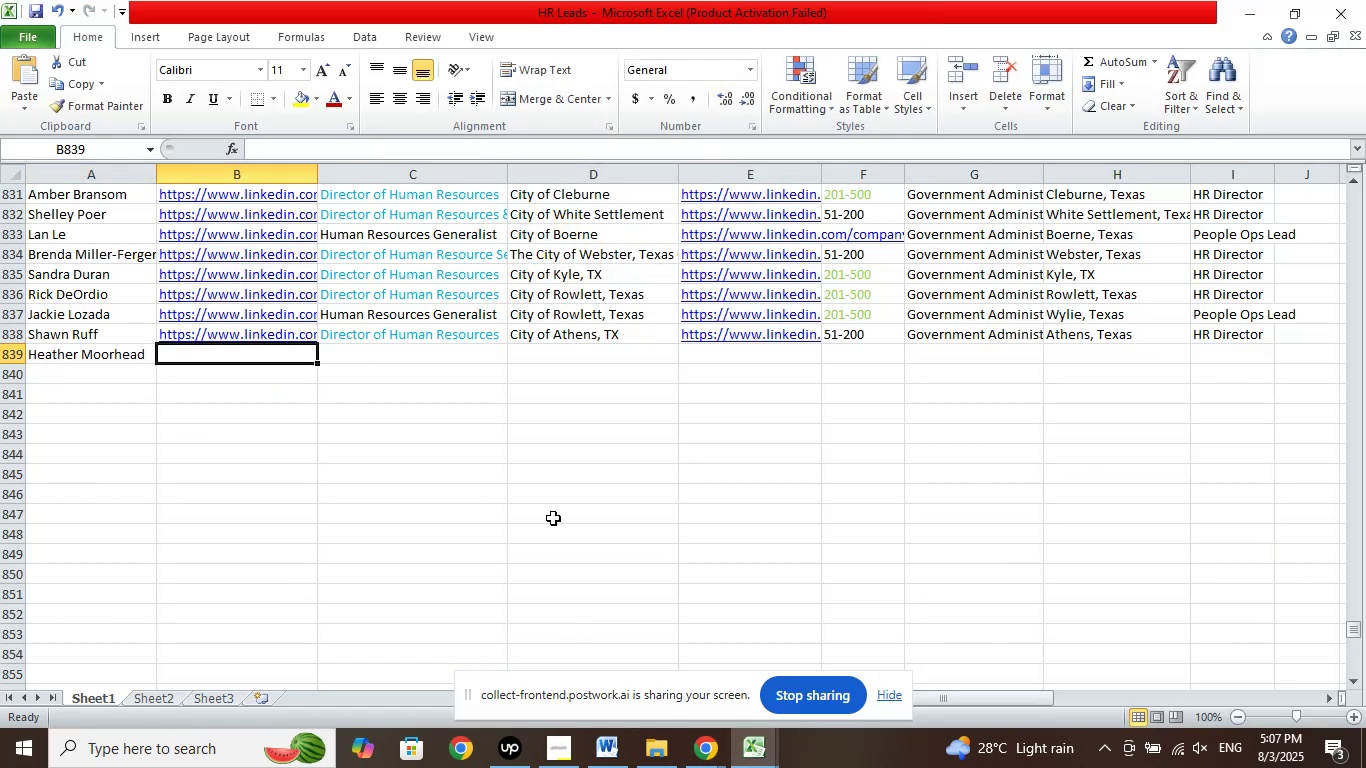 
scroll: coordinate [578, 457], scroll_direction: down, amount: 2.0
 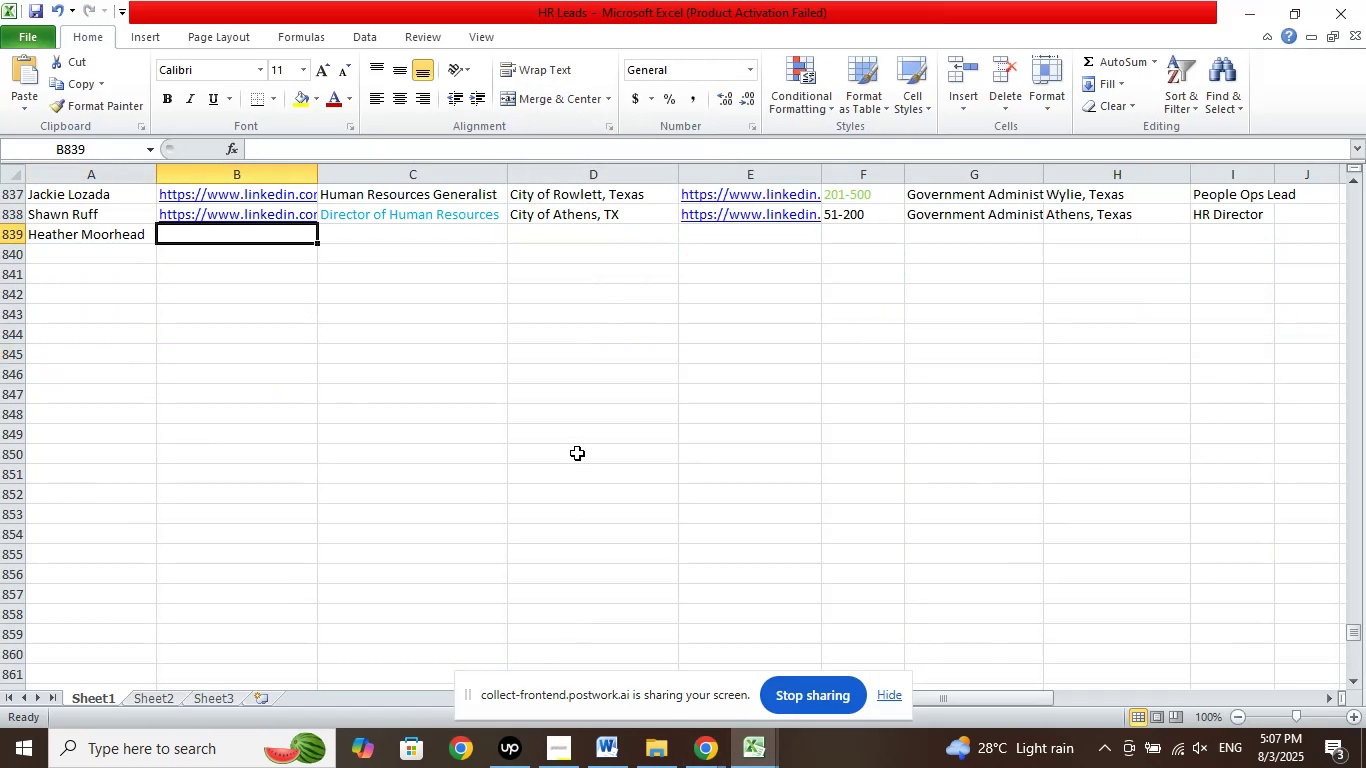 
scroll: coordinate [576, 452], scroll_direction: up, amount: 1.0
 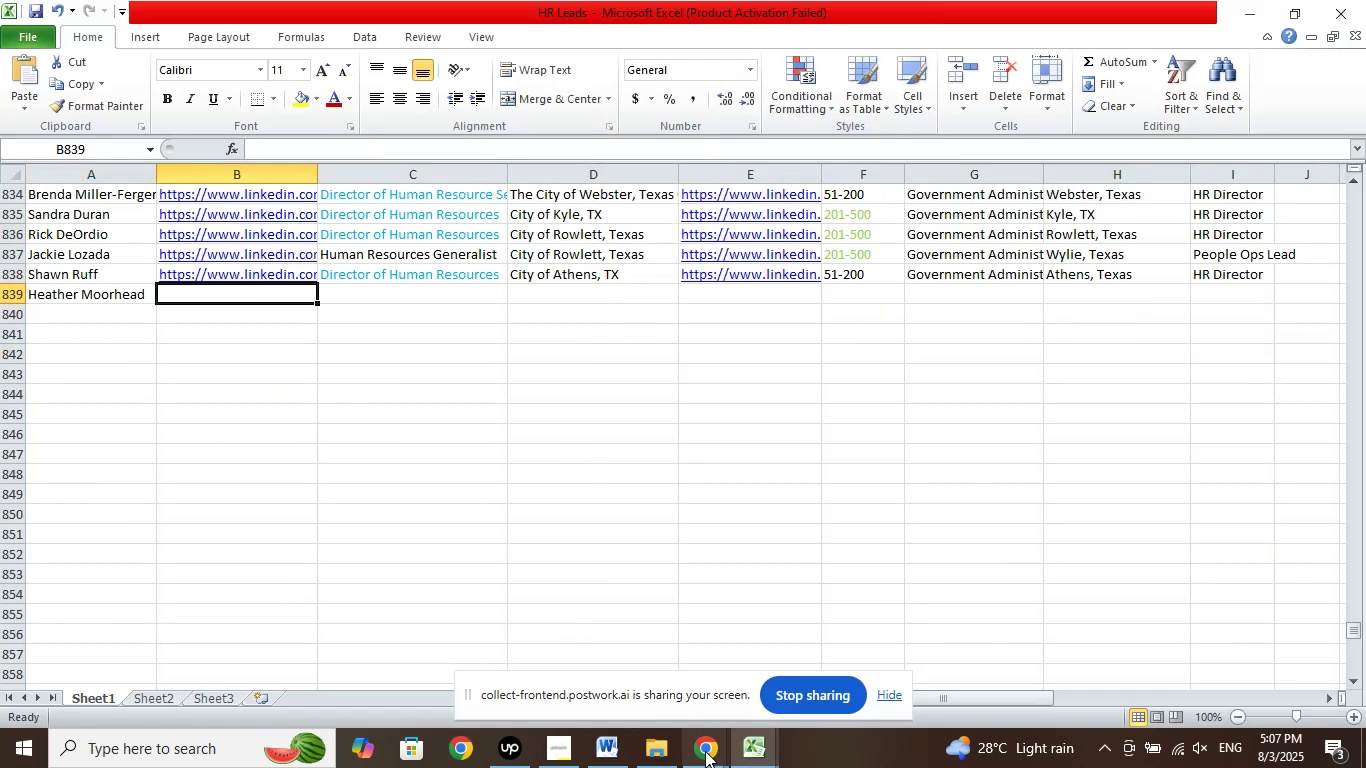 
left_click([705, 751])
 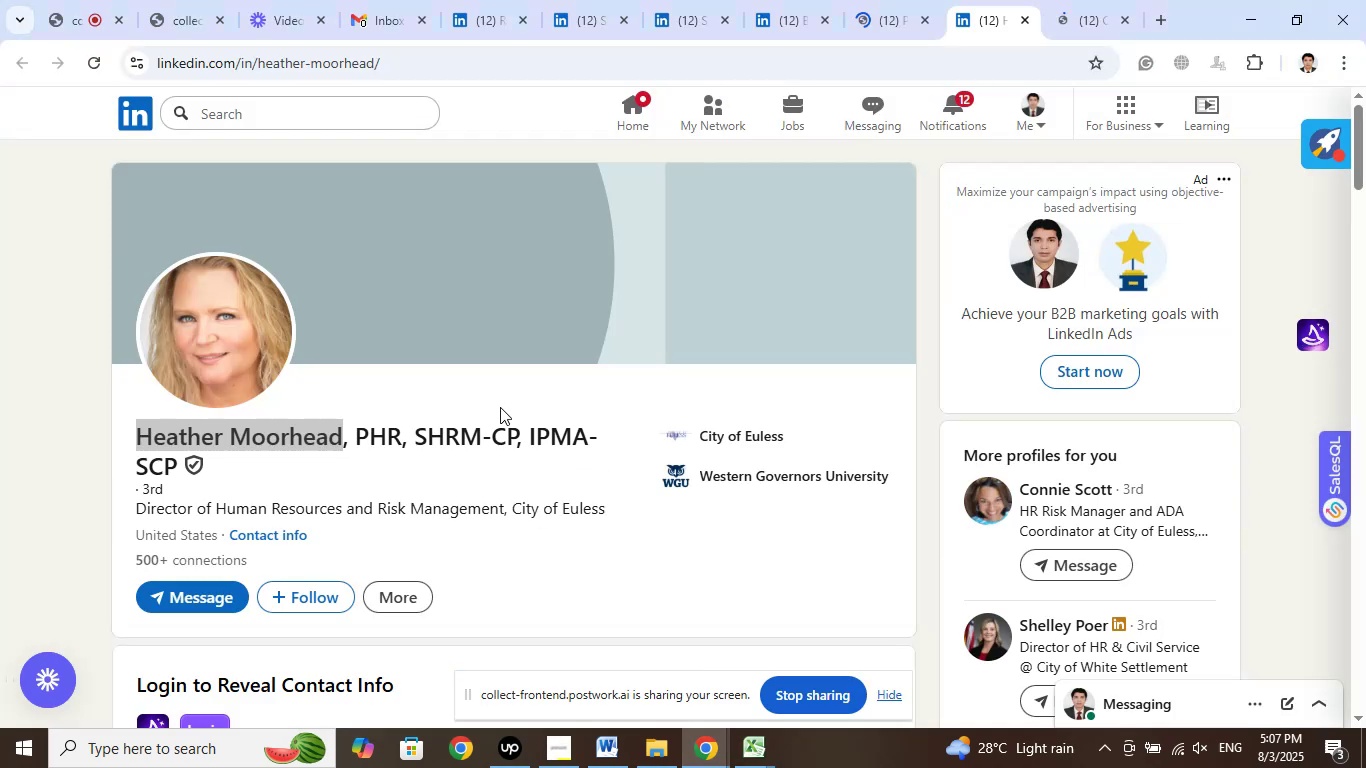 
left_click([403, 66])
 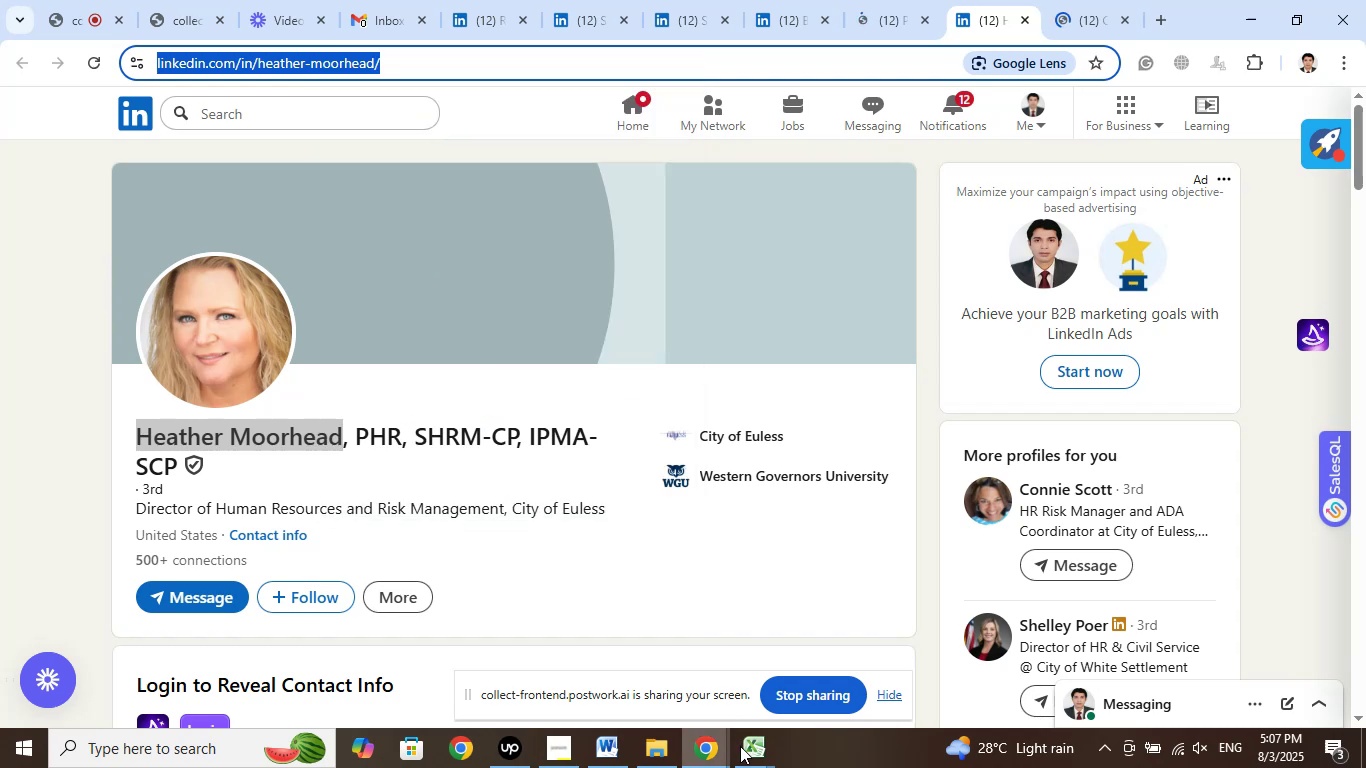 
double_click([638, 678])
 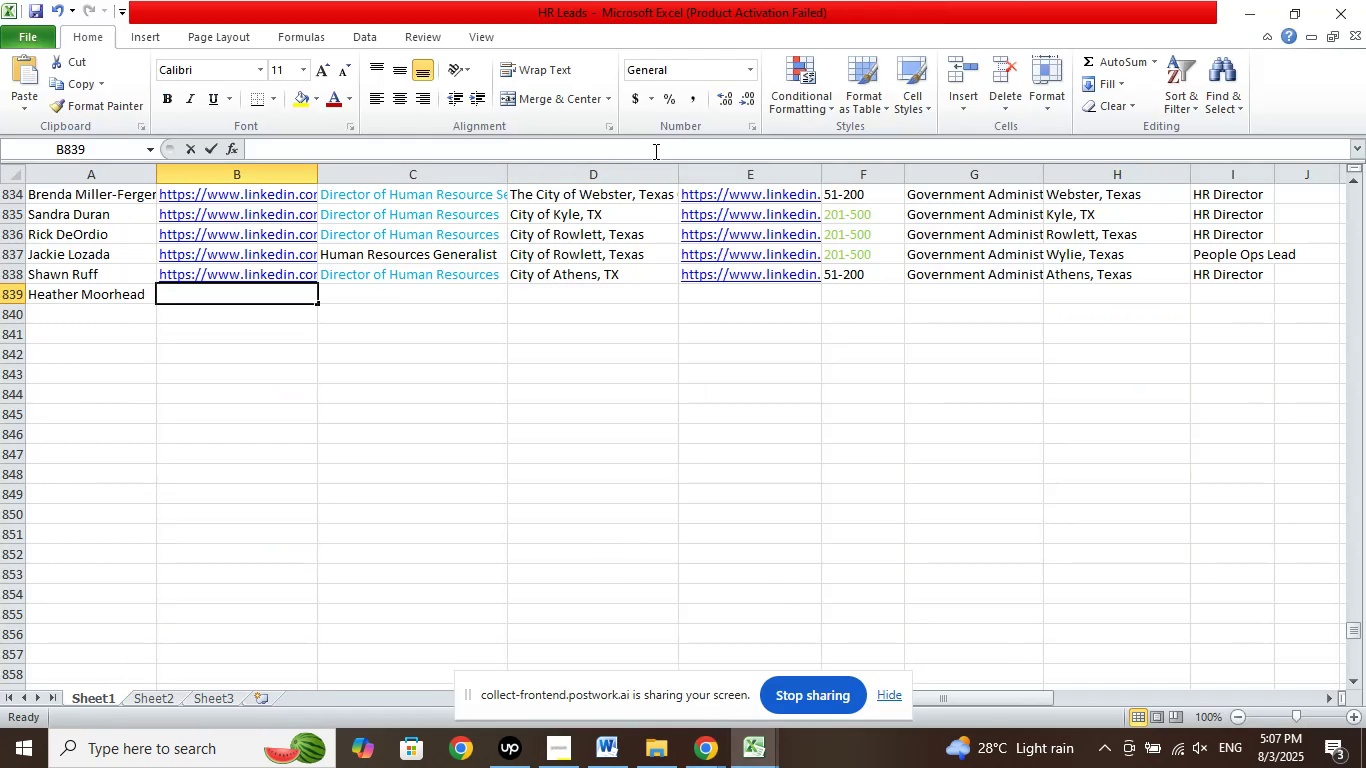 
right_click([669, 149])
 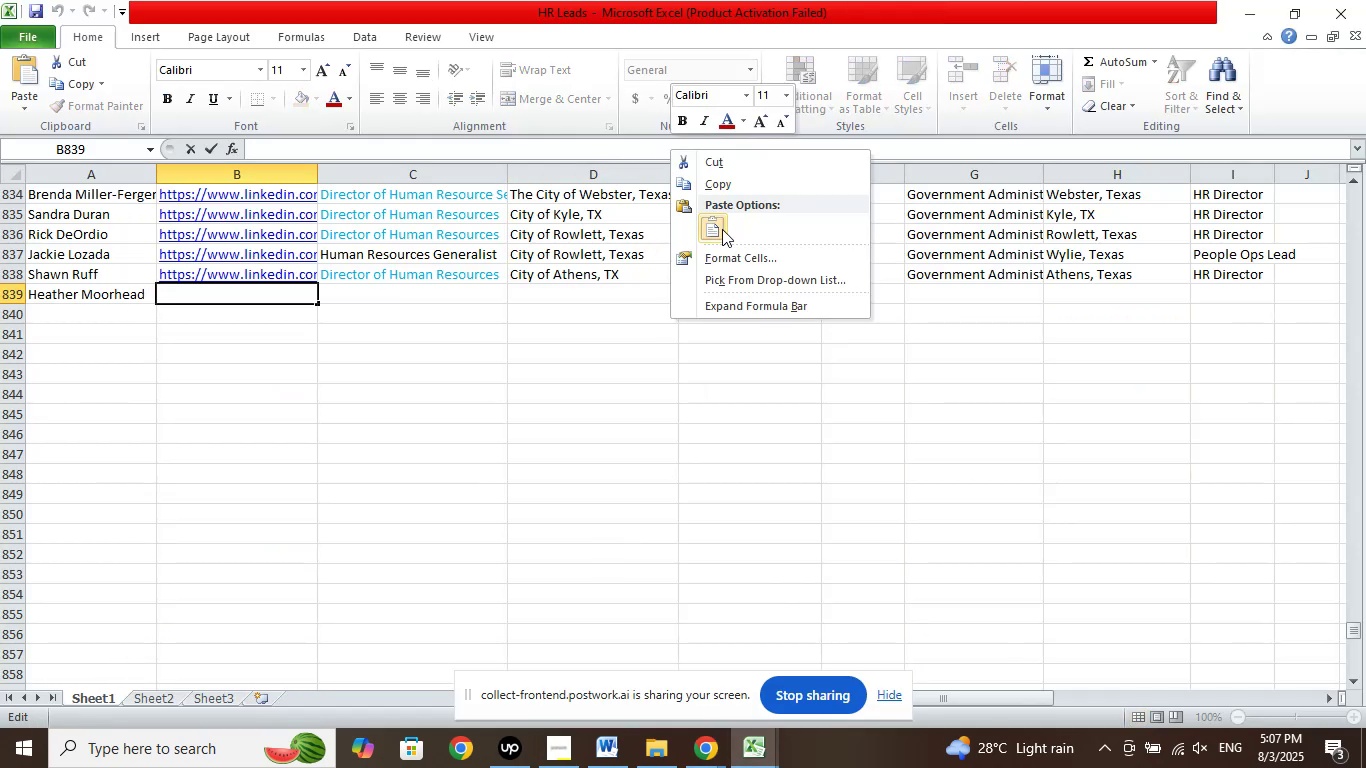 
left_click([722, 229])
 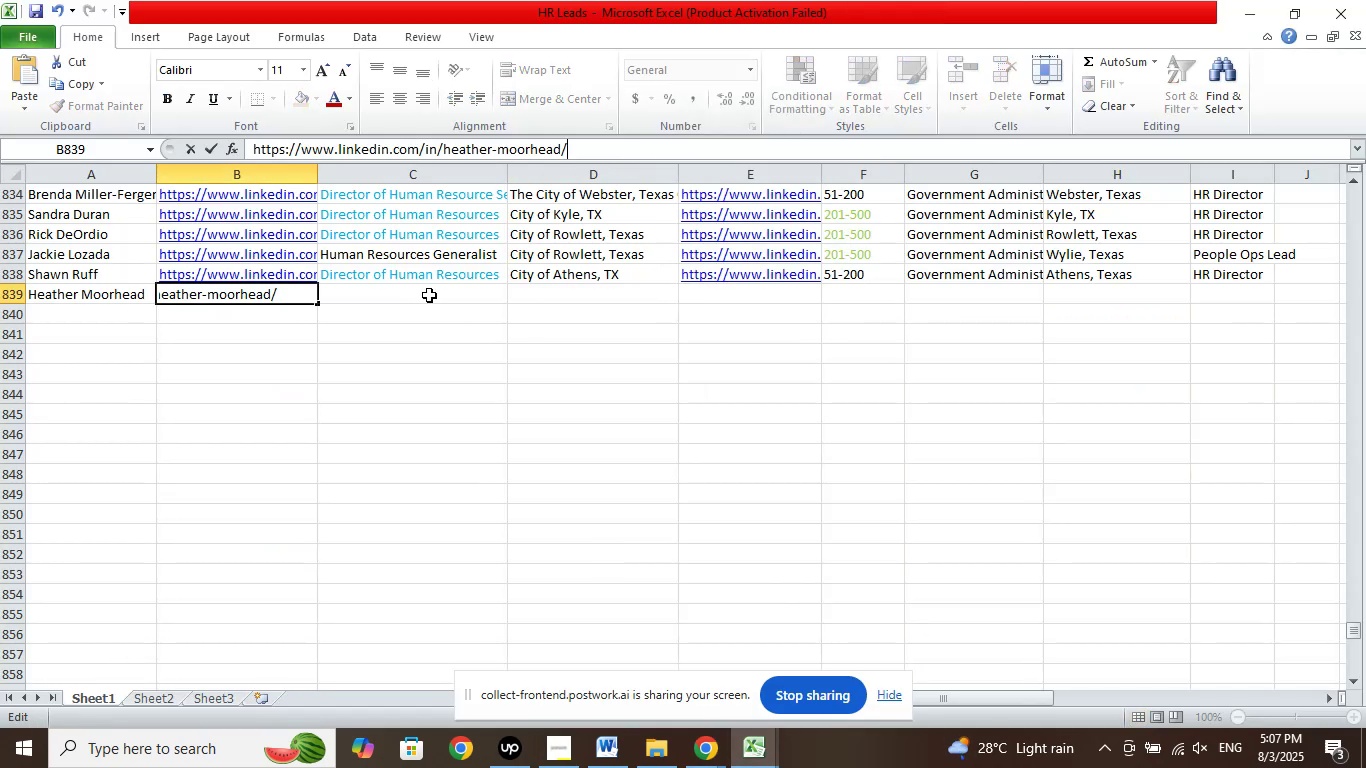 
left_click([429, 295])
 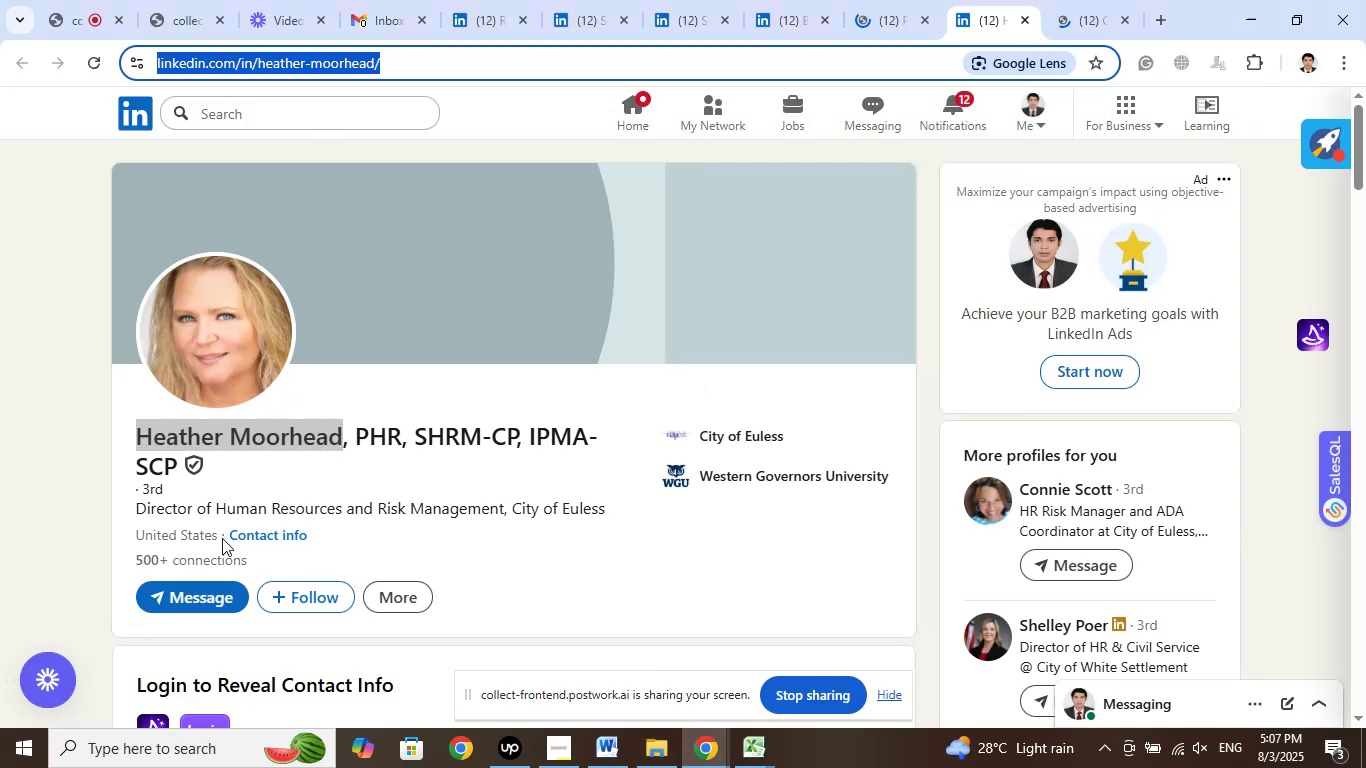 
left_click([748, 746])
 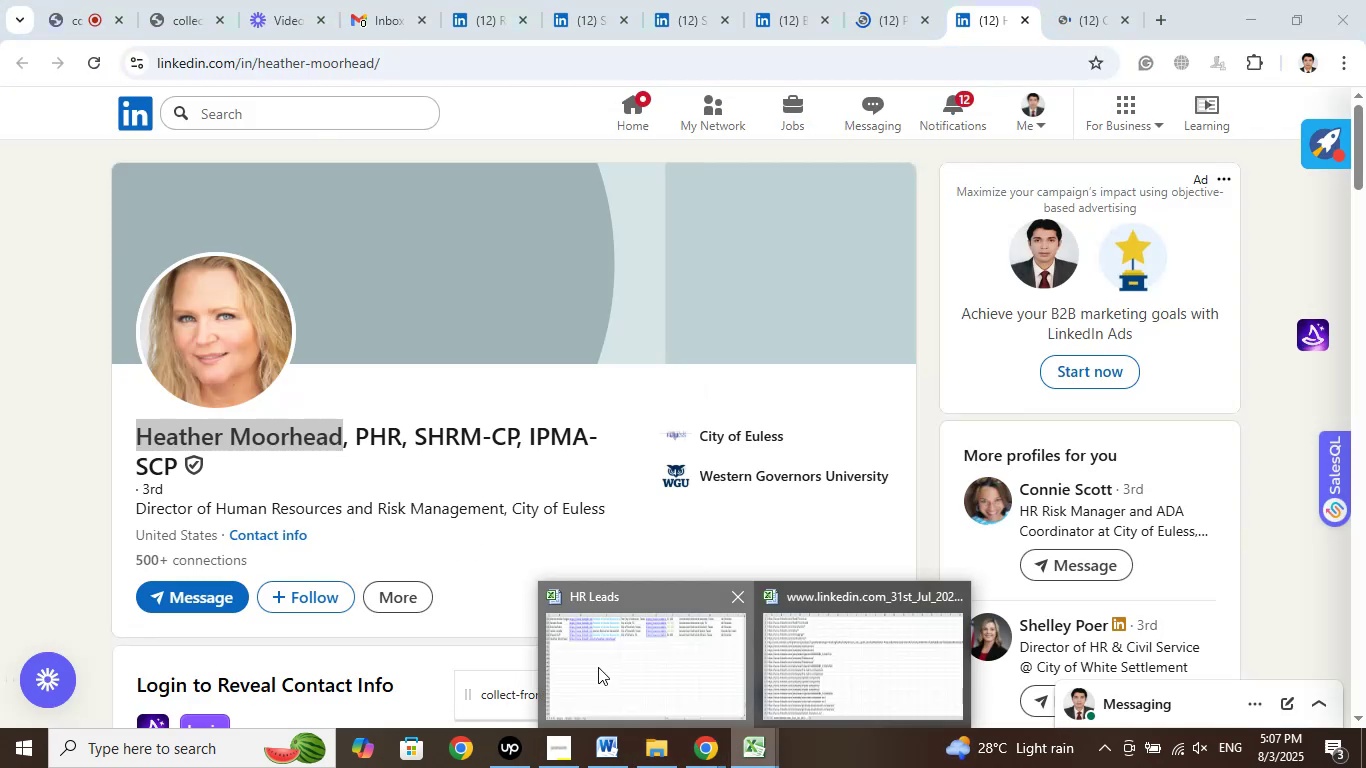 
double_click([598, 667])
 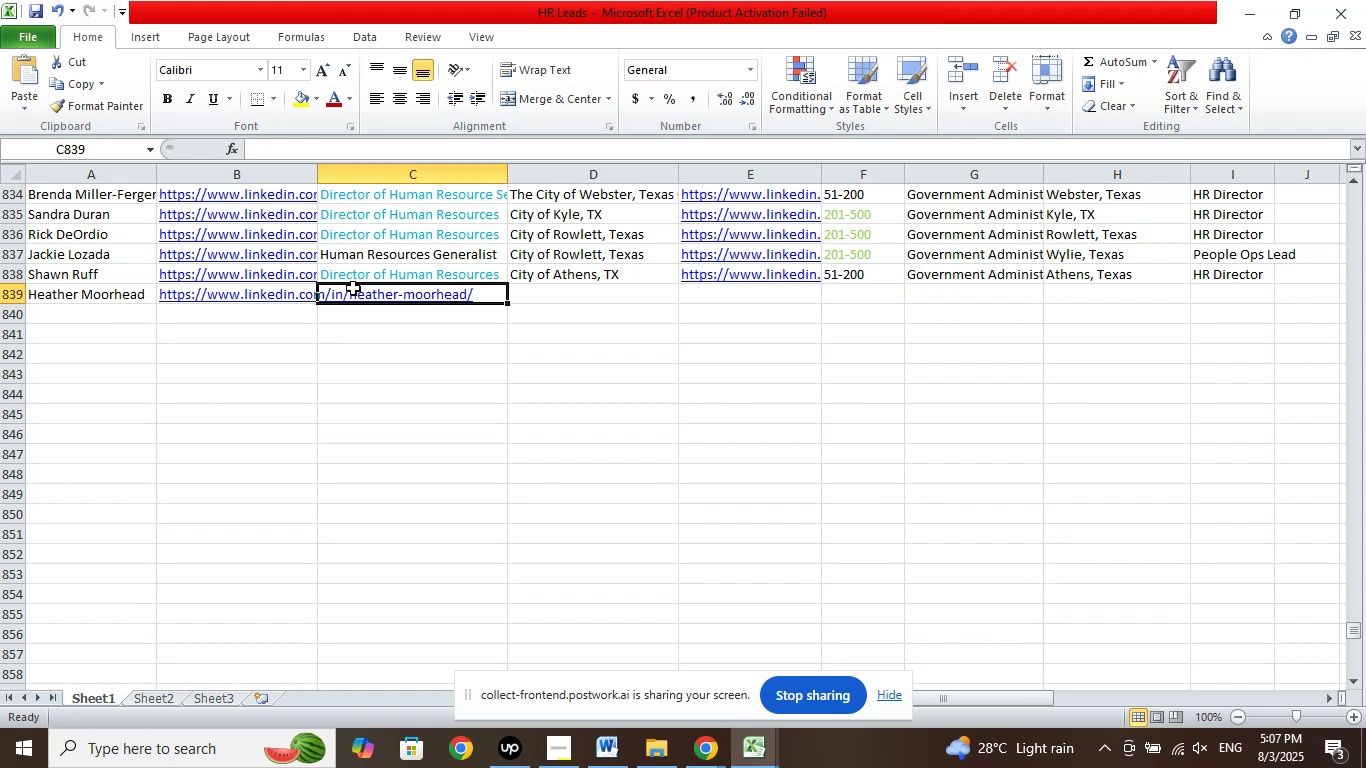 
scroll: coordinate [438, 485], scroll_direction: up, amount: 1.0
 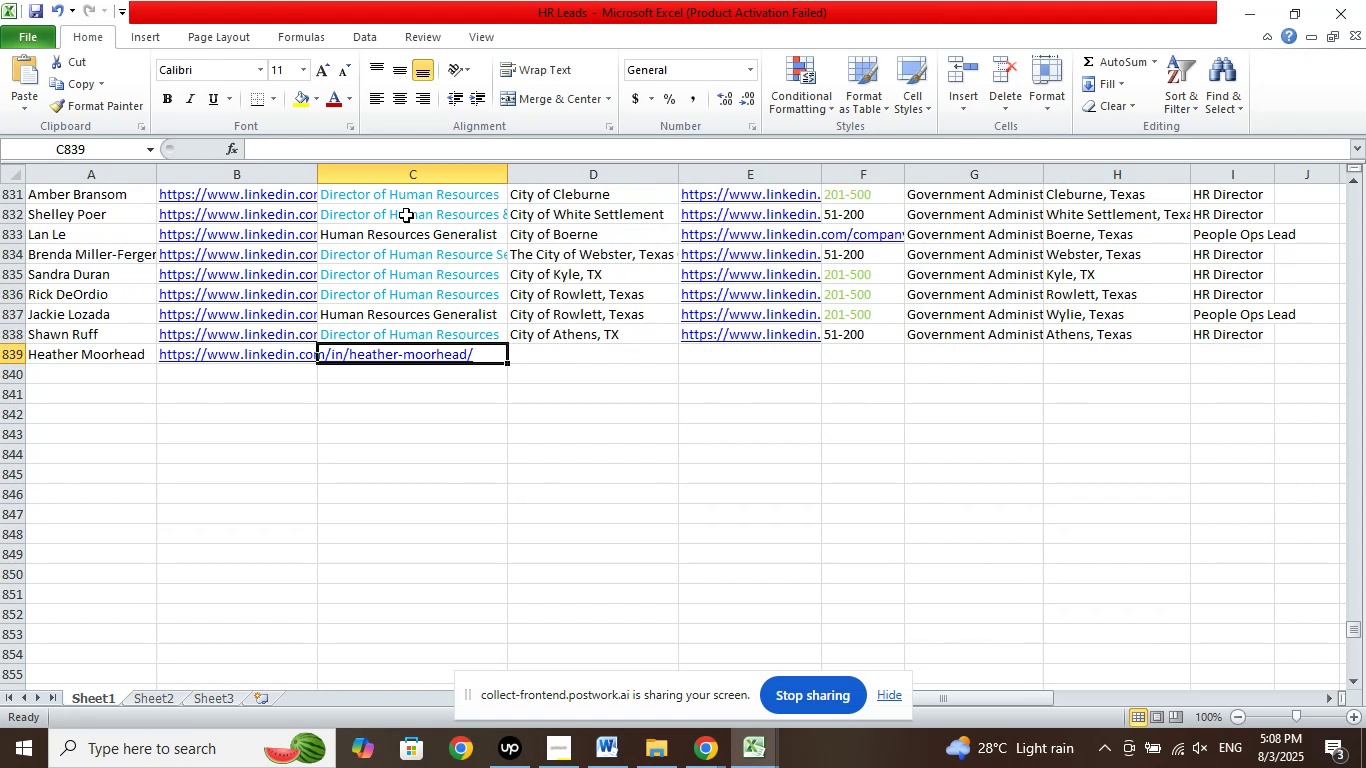 
left_click([428, 195])
 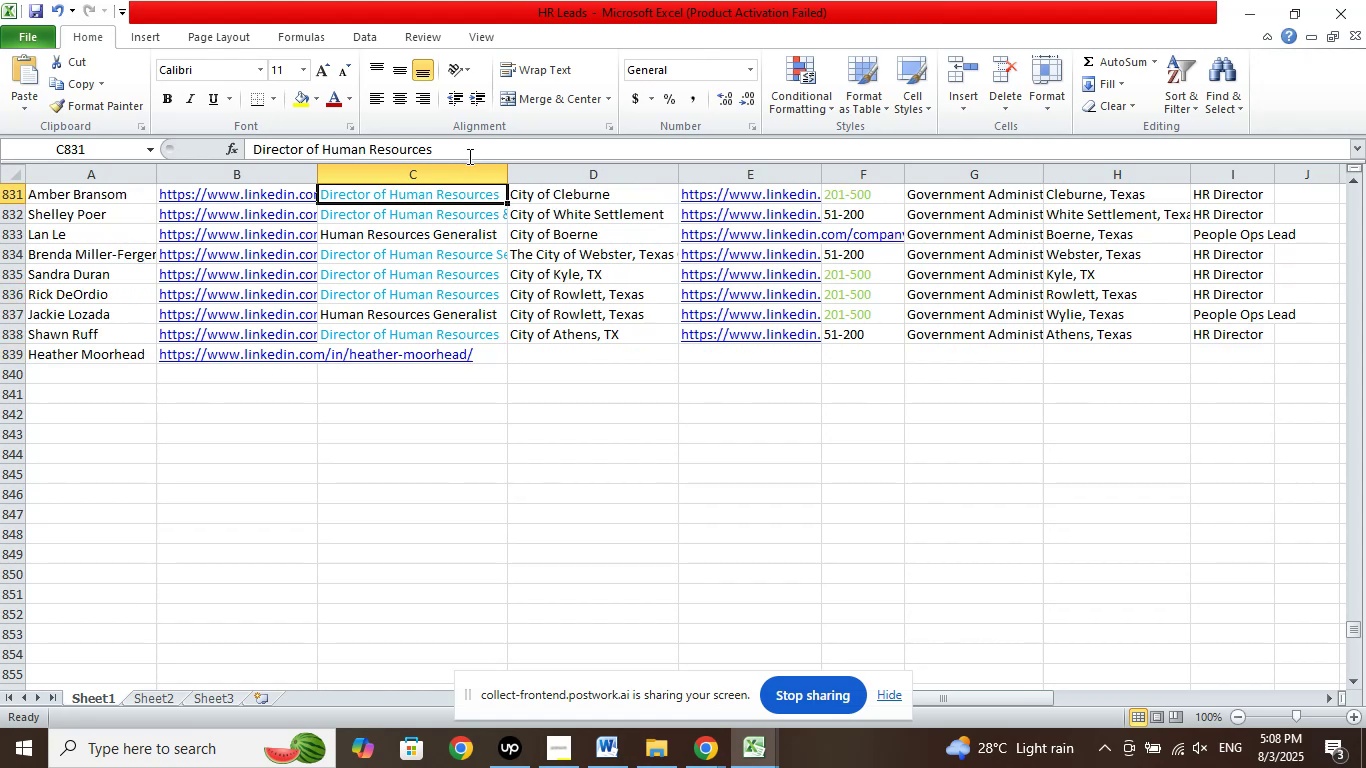 
left_click_drag(start_coordinate=[465, 151], to_coordinate=[202, 150])
 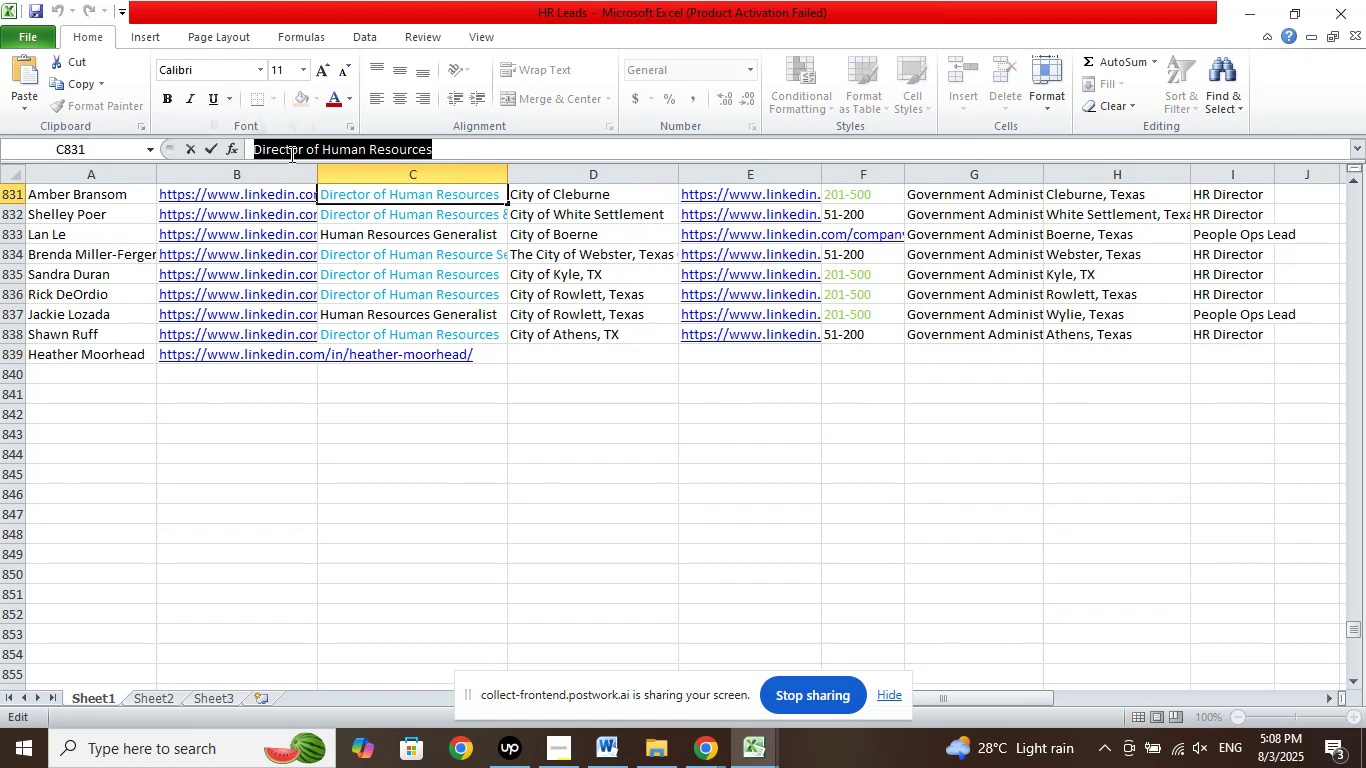 
right_click([290, 154])
 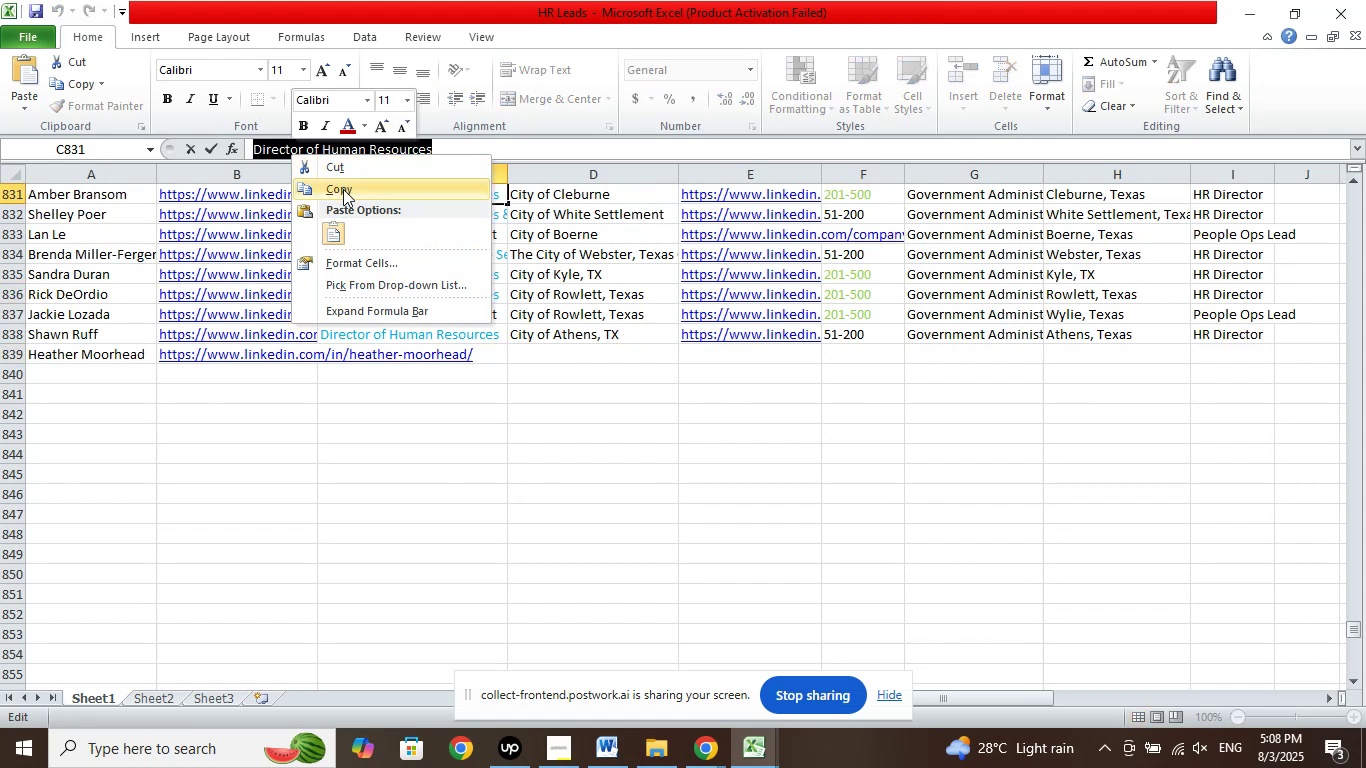 
left_click([343, 189])
 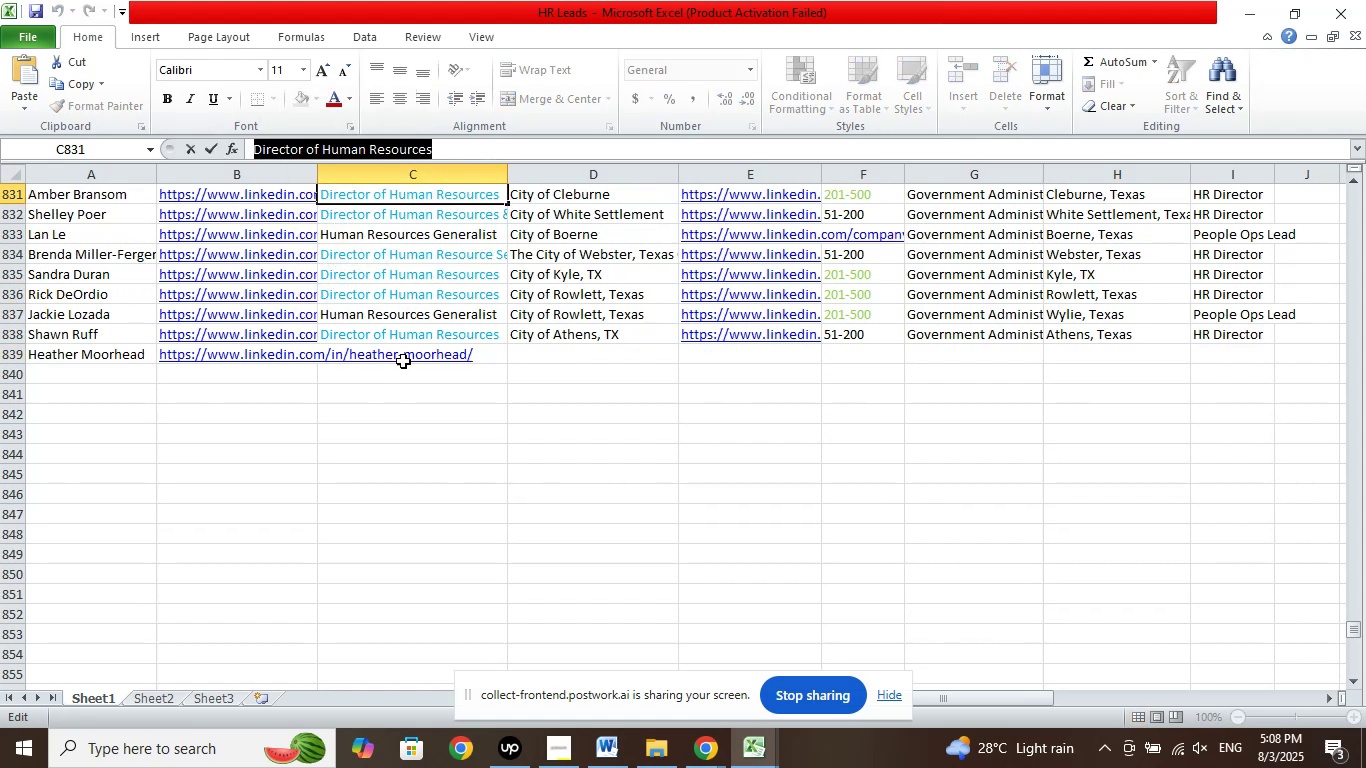 
left_click([407, 353])
 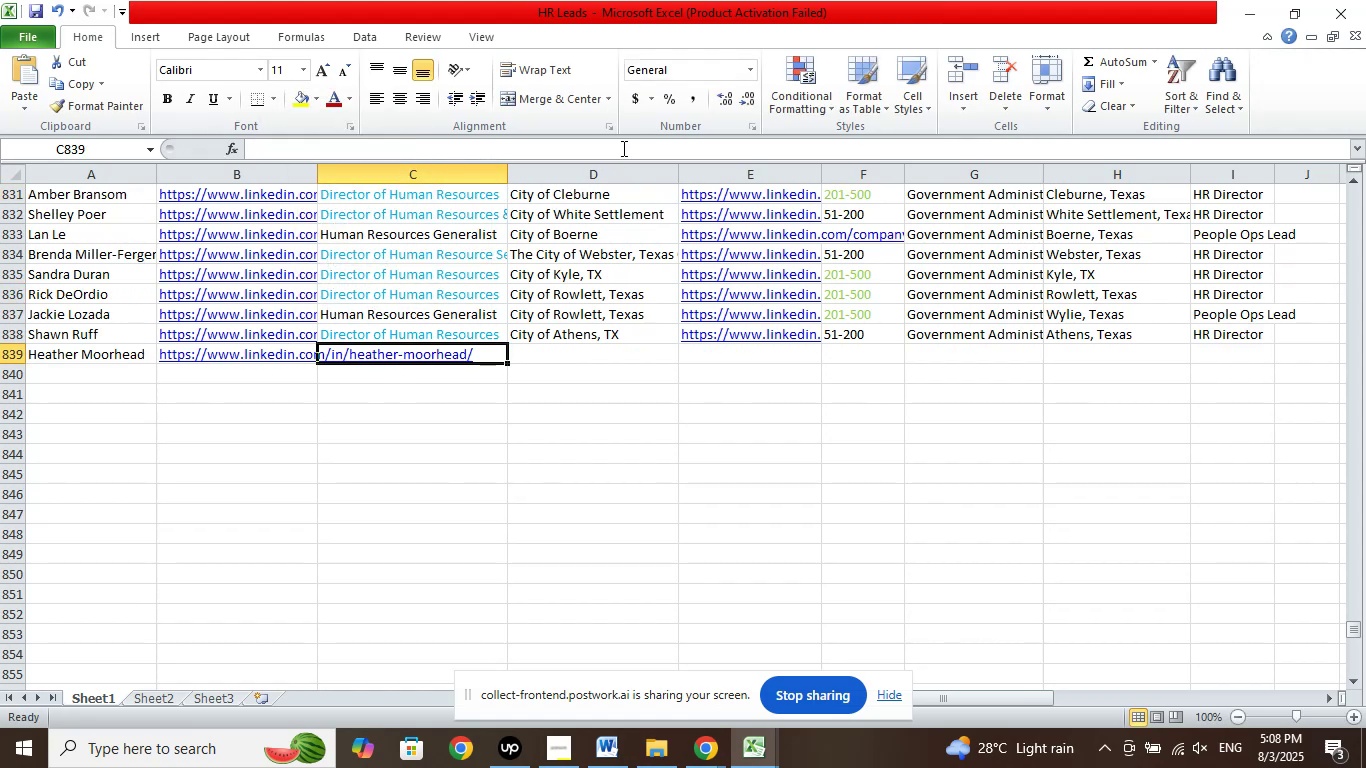 
left_click([628, 148])
 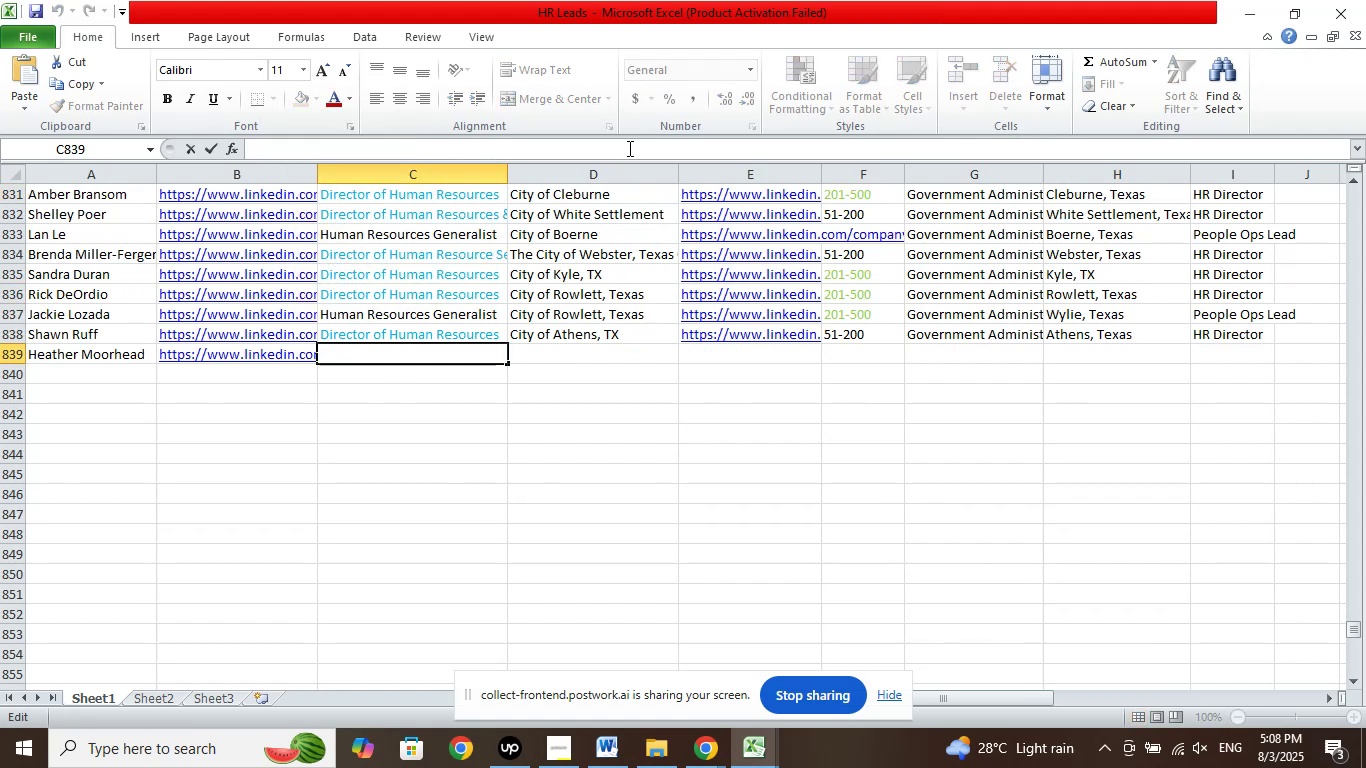 
right_click([628, 148])
 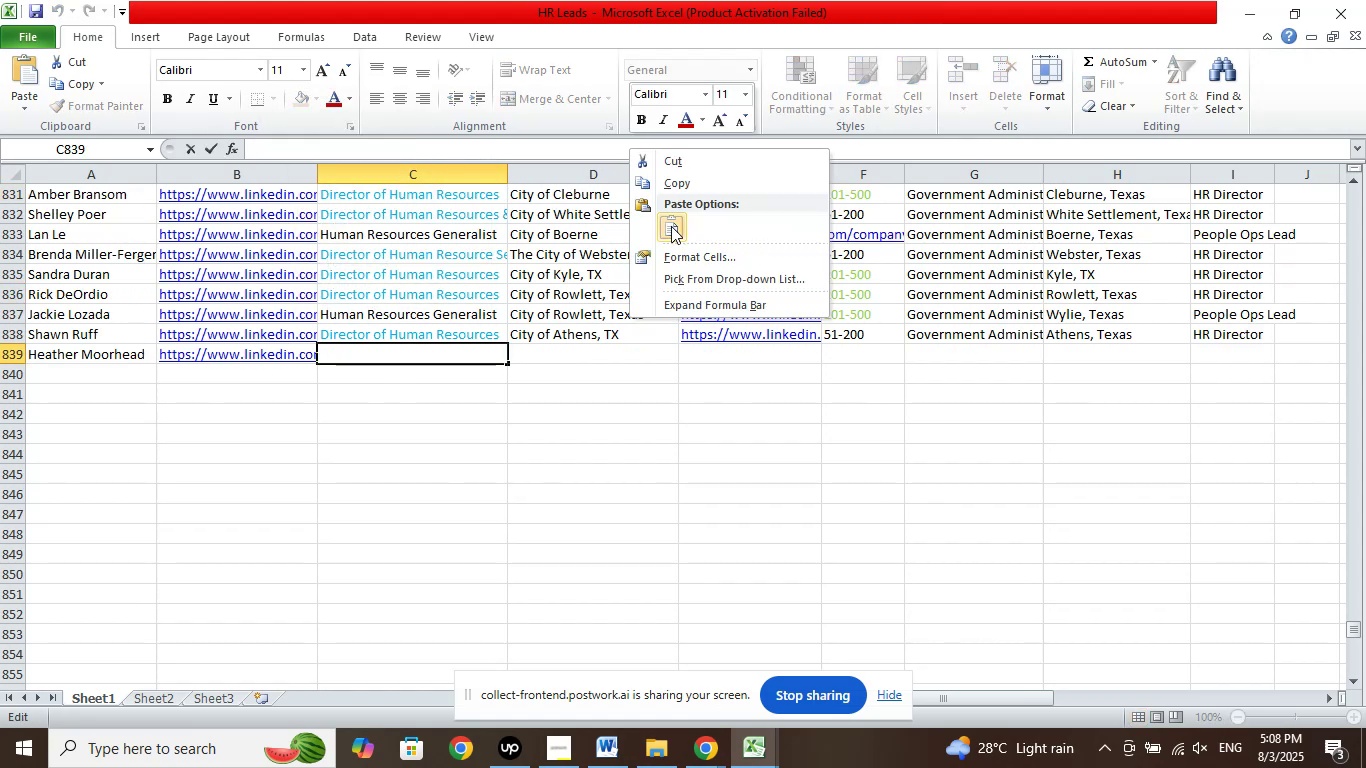 
left_click([671, 226])
 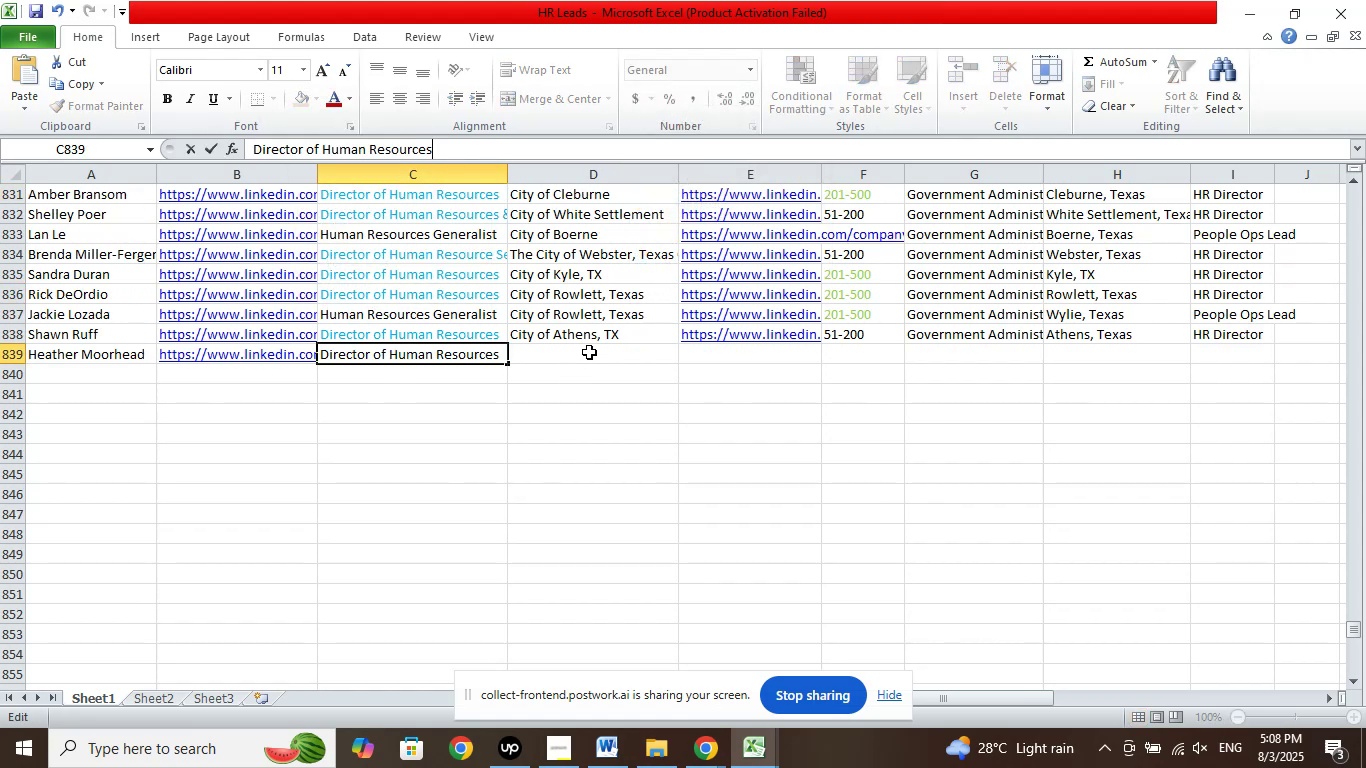 
left_click([590, 351])
 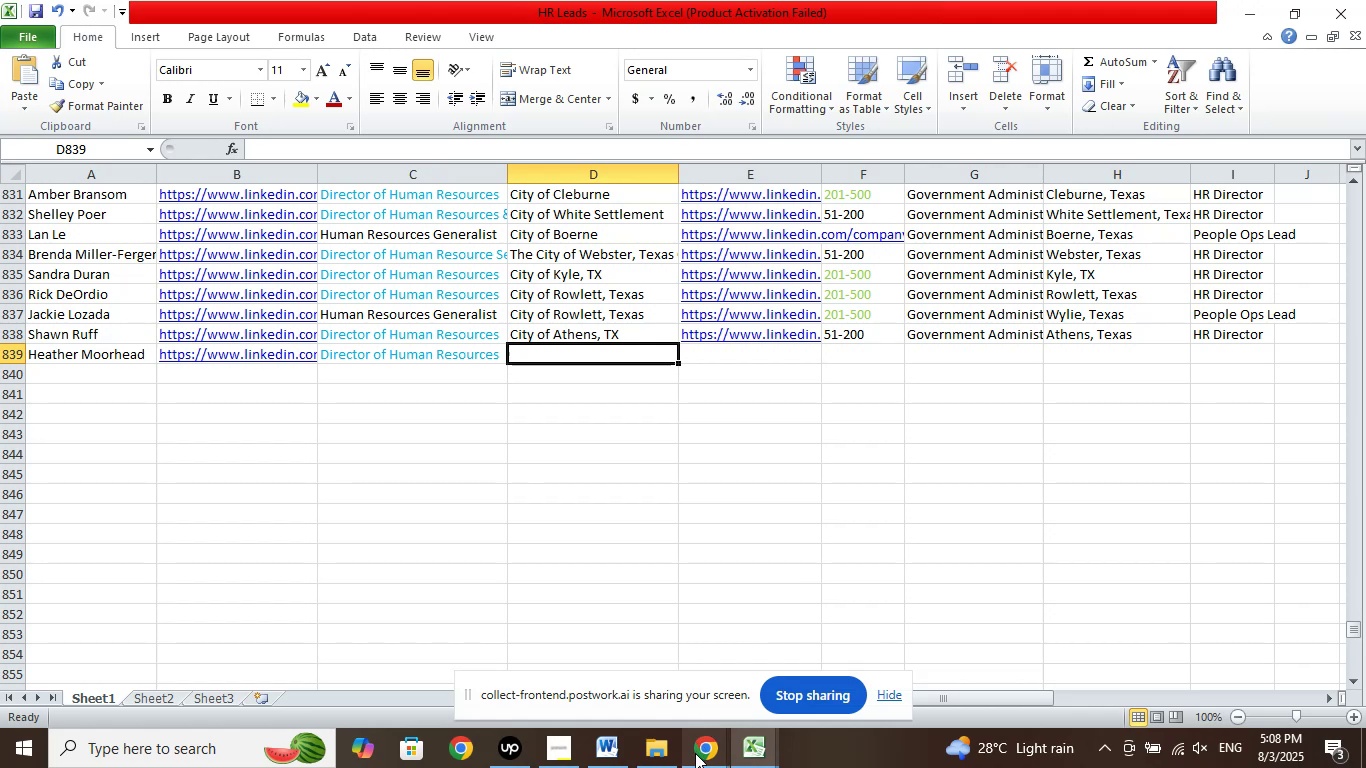 
left_click([695, 753])
 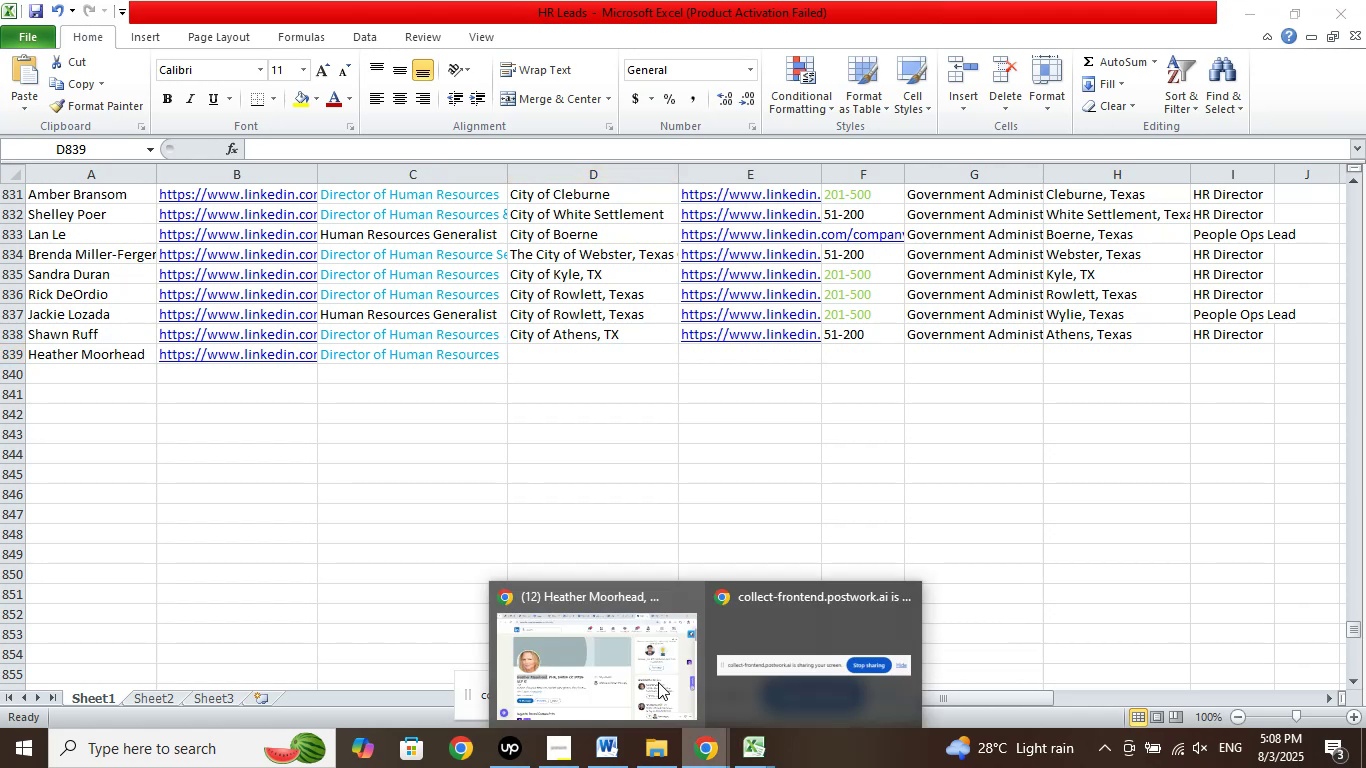 
double_click([658, 682])
 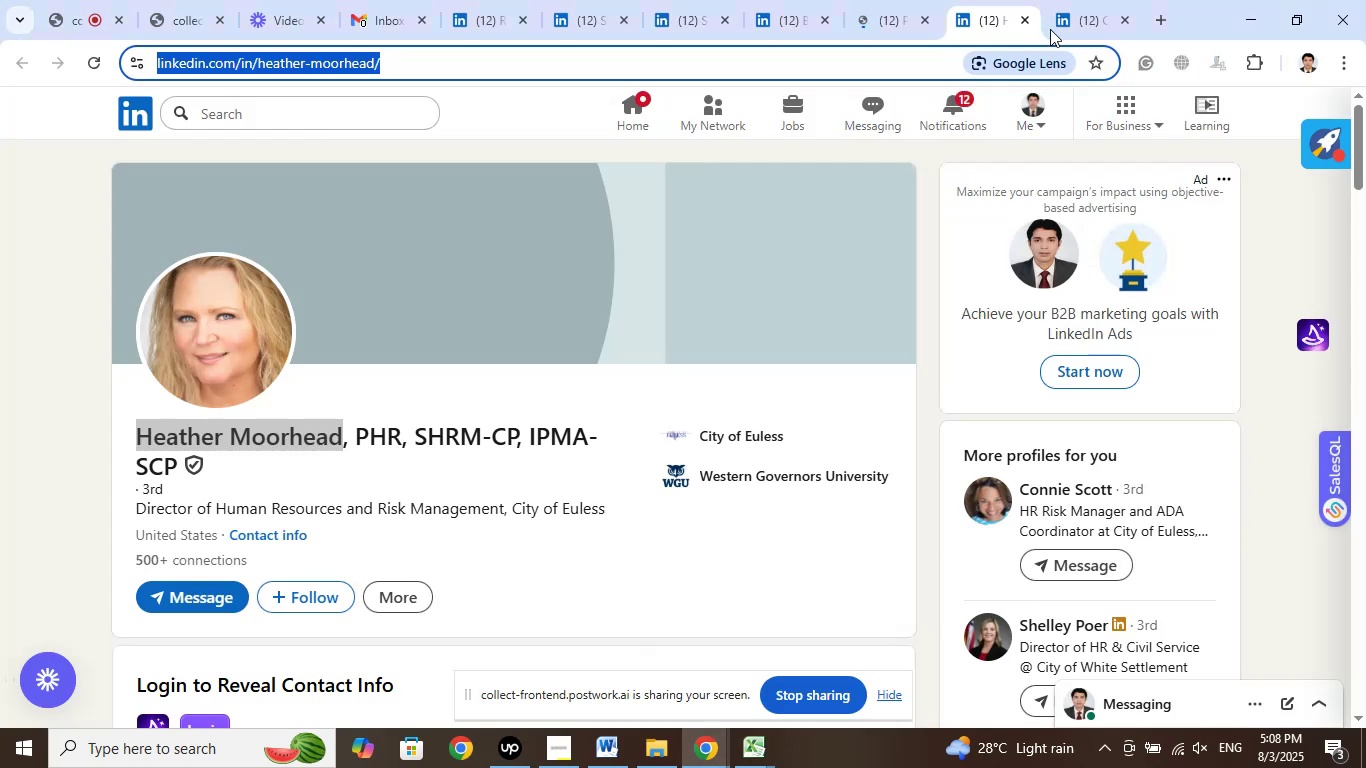 
left_click([1068, 16])
 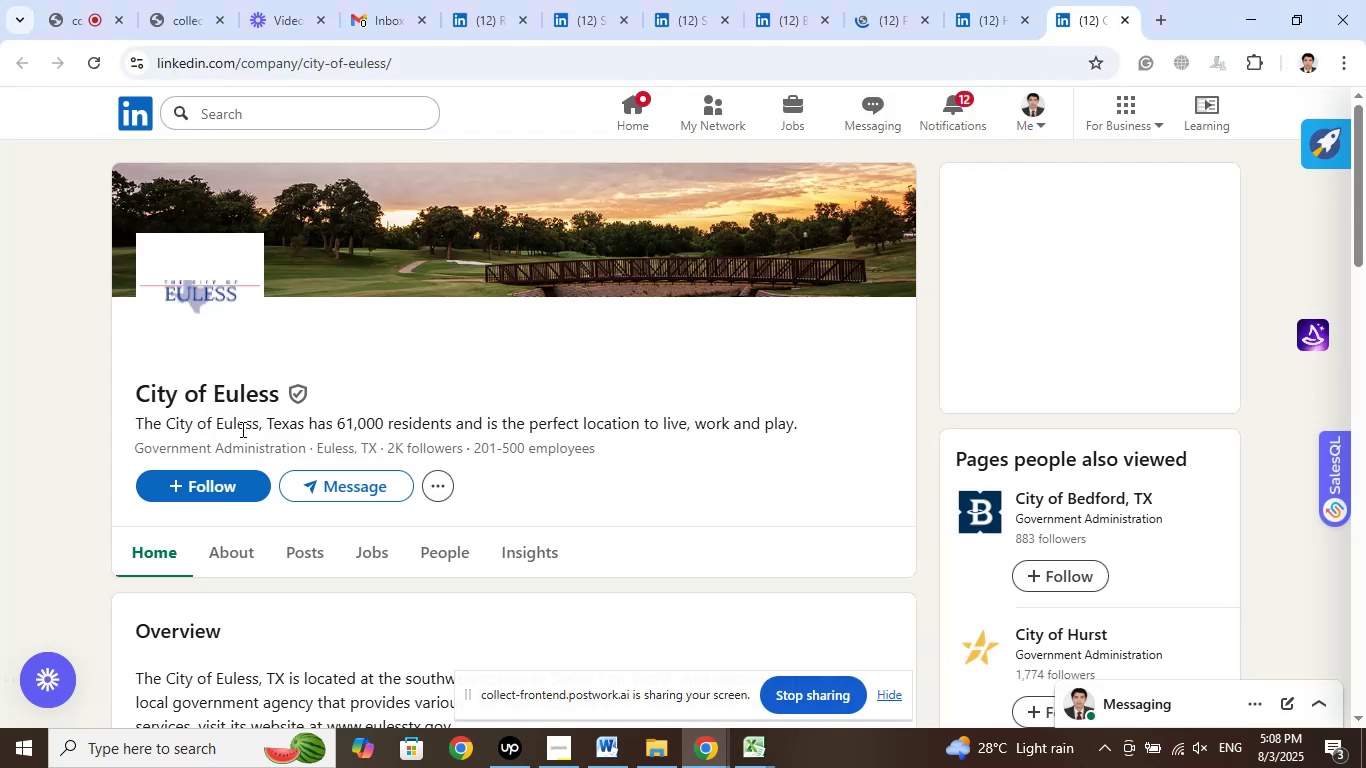 
left_click_drag(start_coordinate=[113, 400], to_coordinate=[281, 394])
 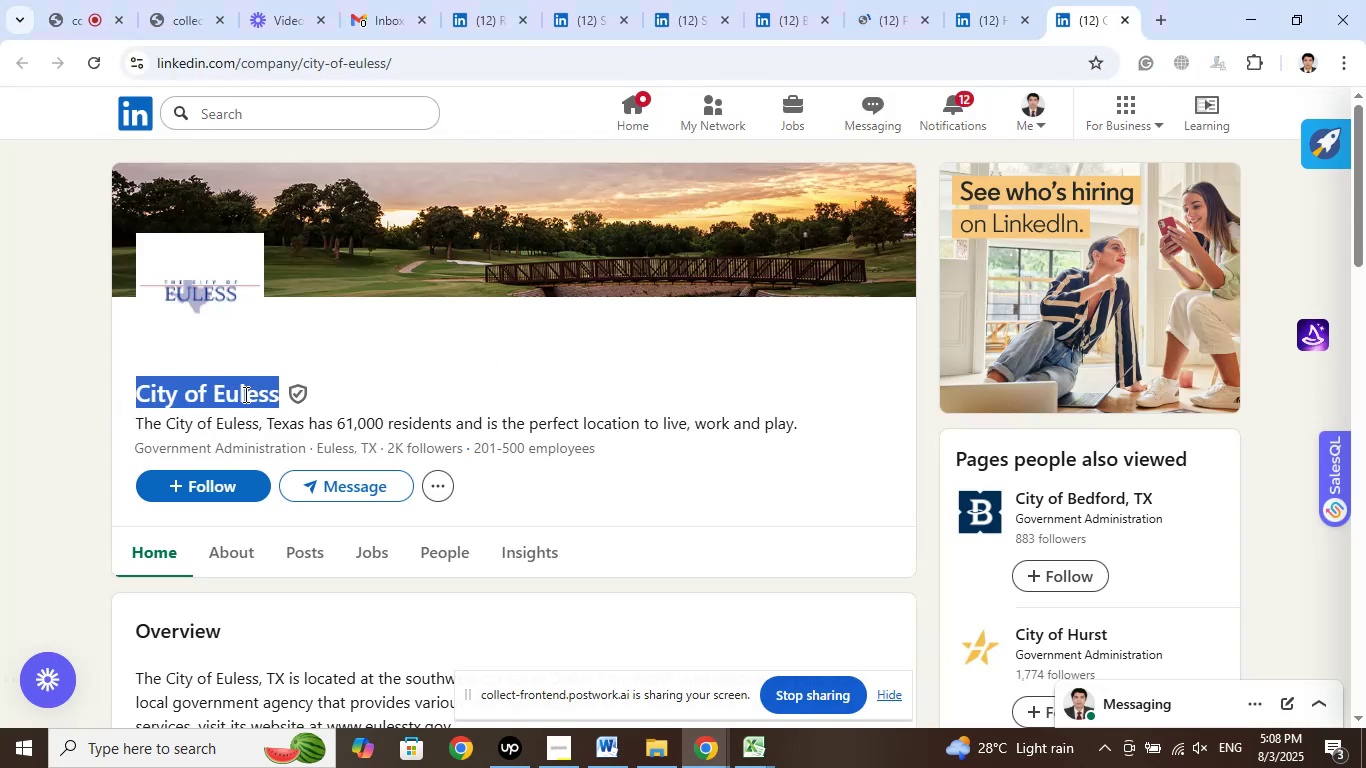 
right_click([244, 394])
 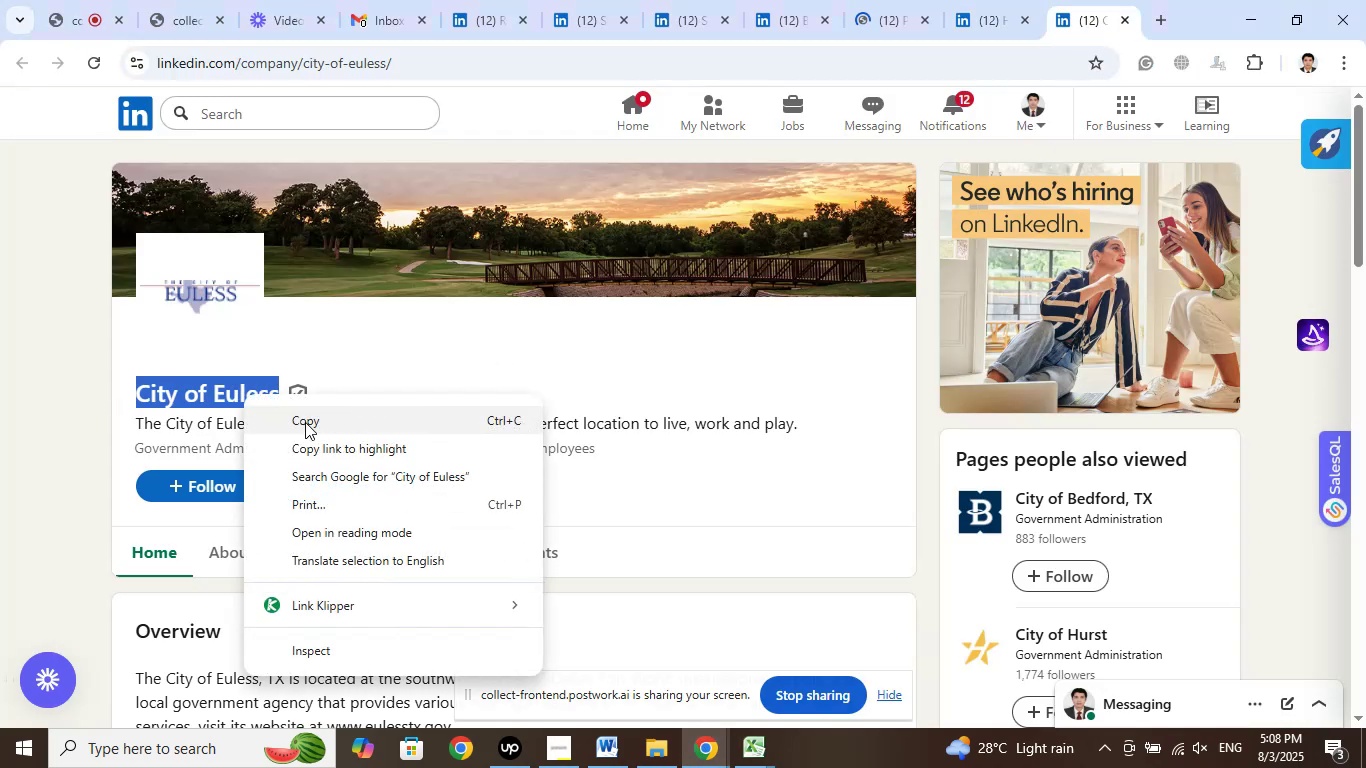 
left_click([307, 421])
 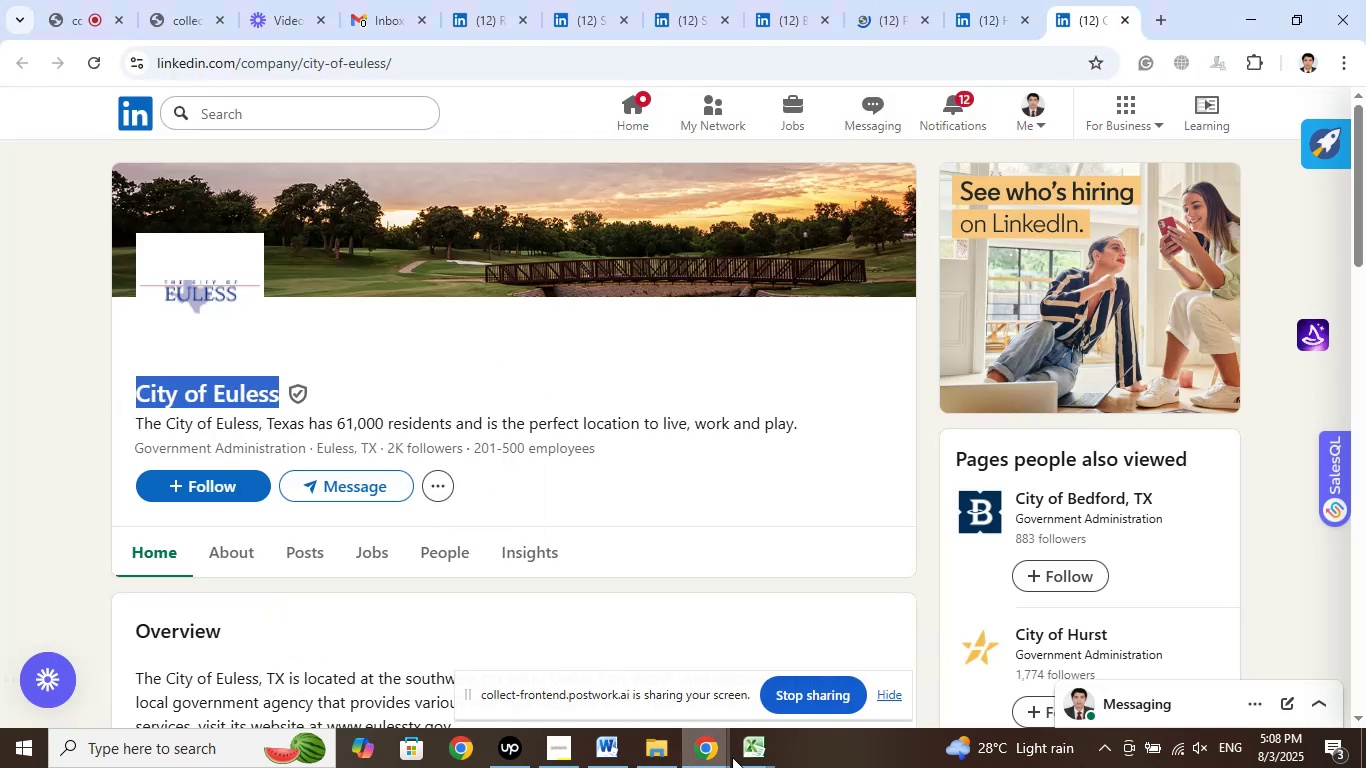 
left_click([745, 758])
 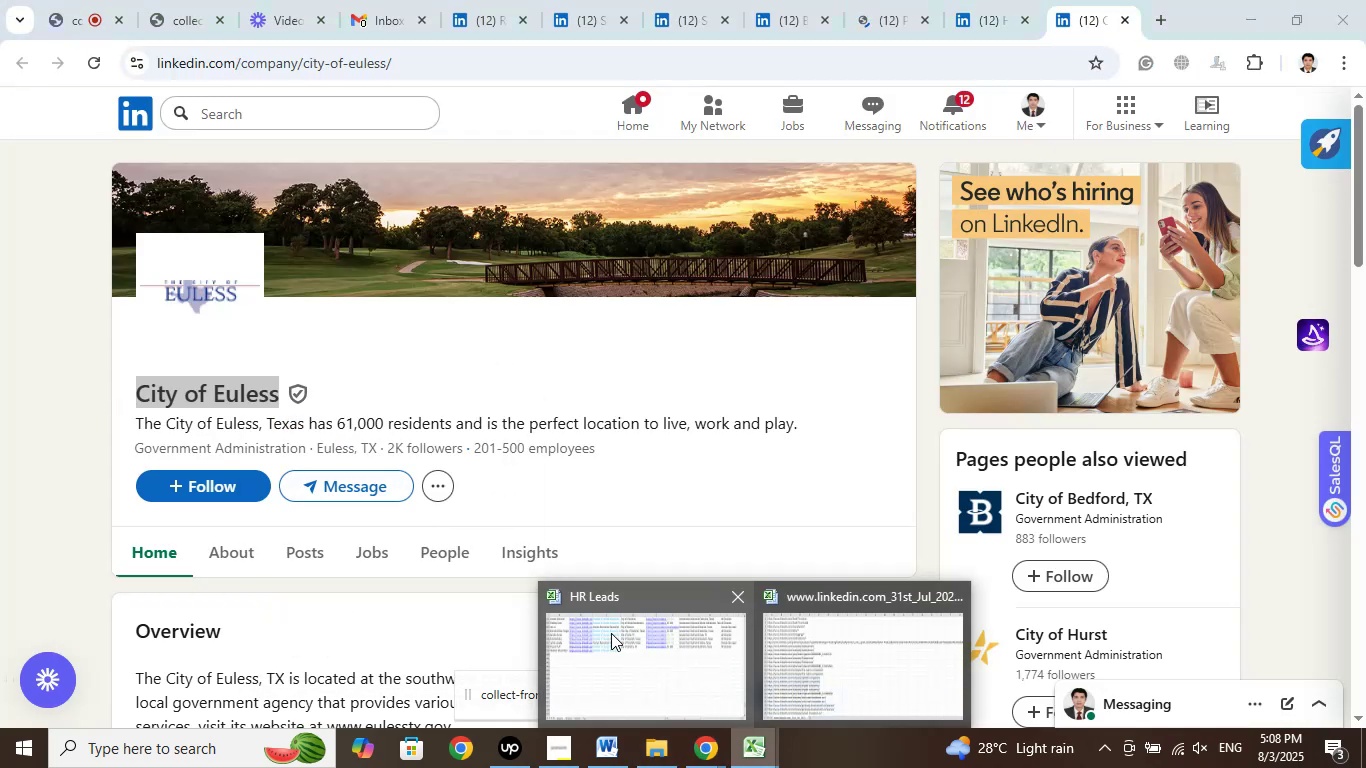 
left_click([610, 632])
 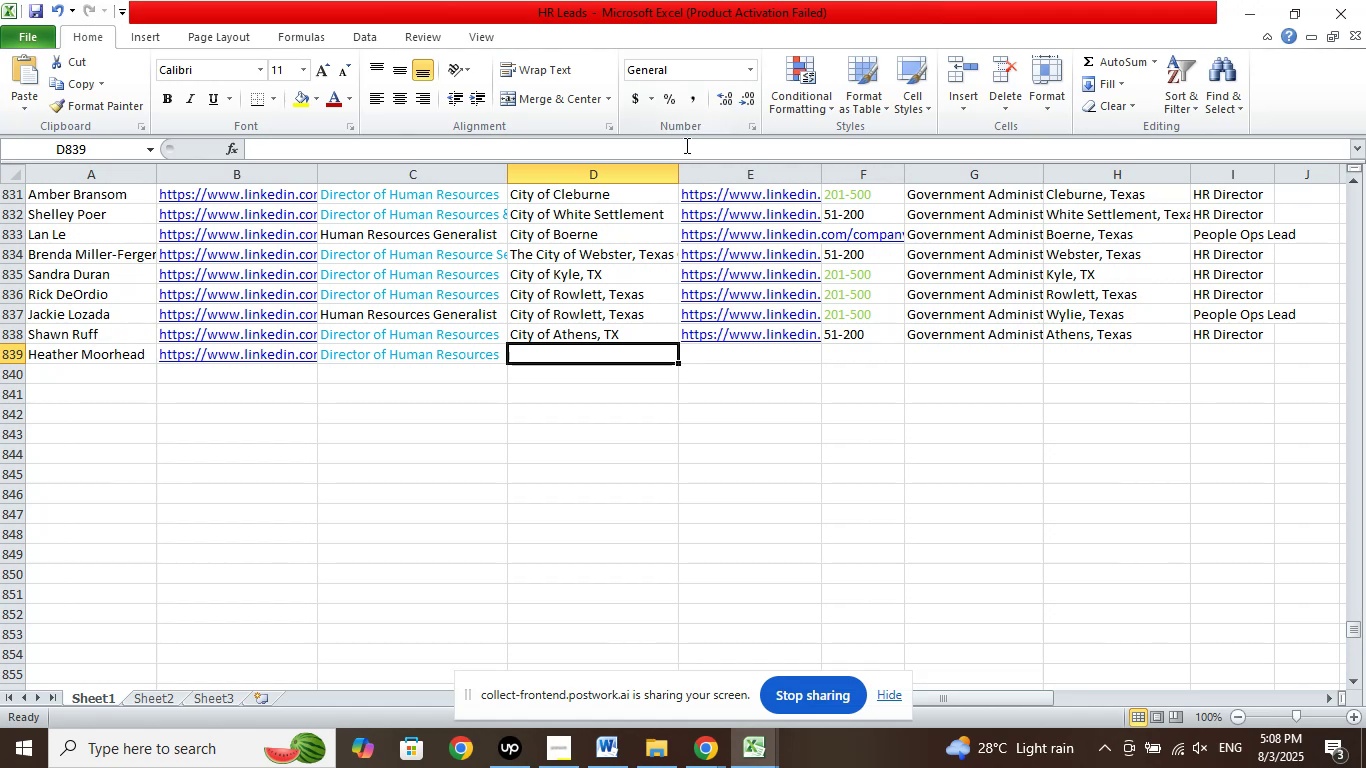 
left_click([710, 148])
 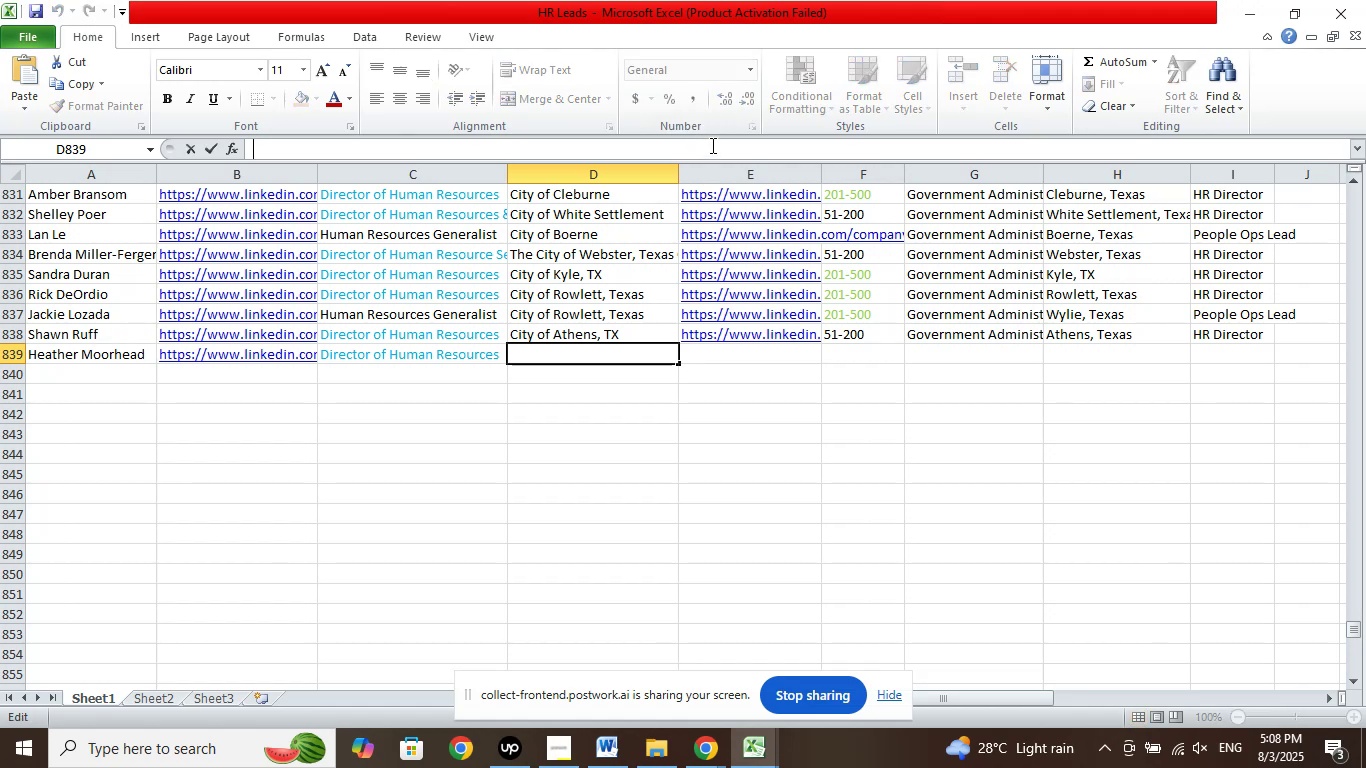 
right_click([711, 145])
 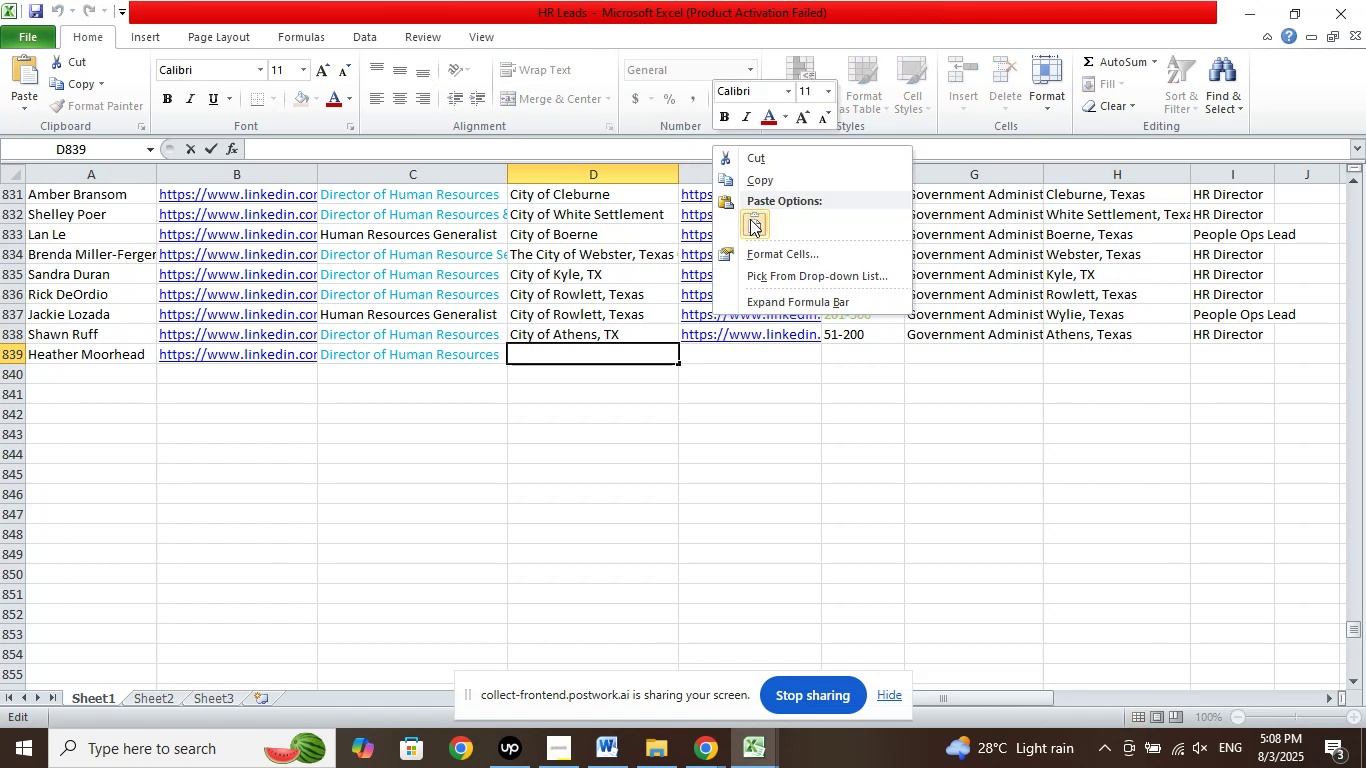 
left_click([750, 219])
 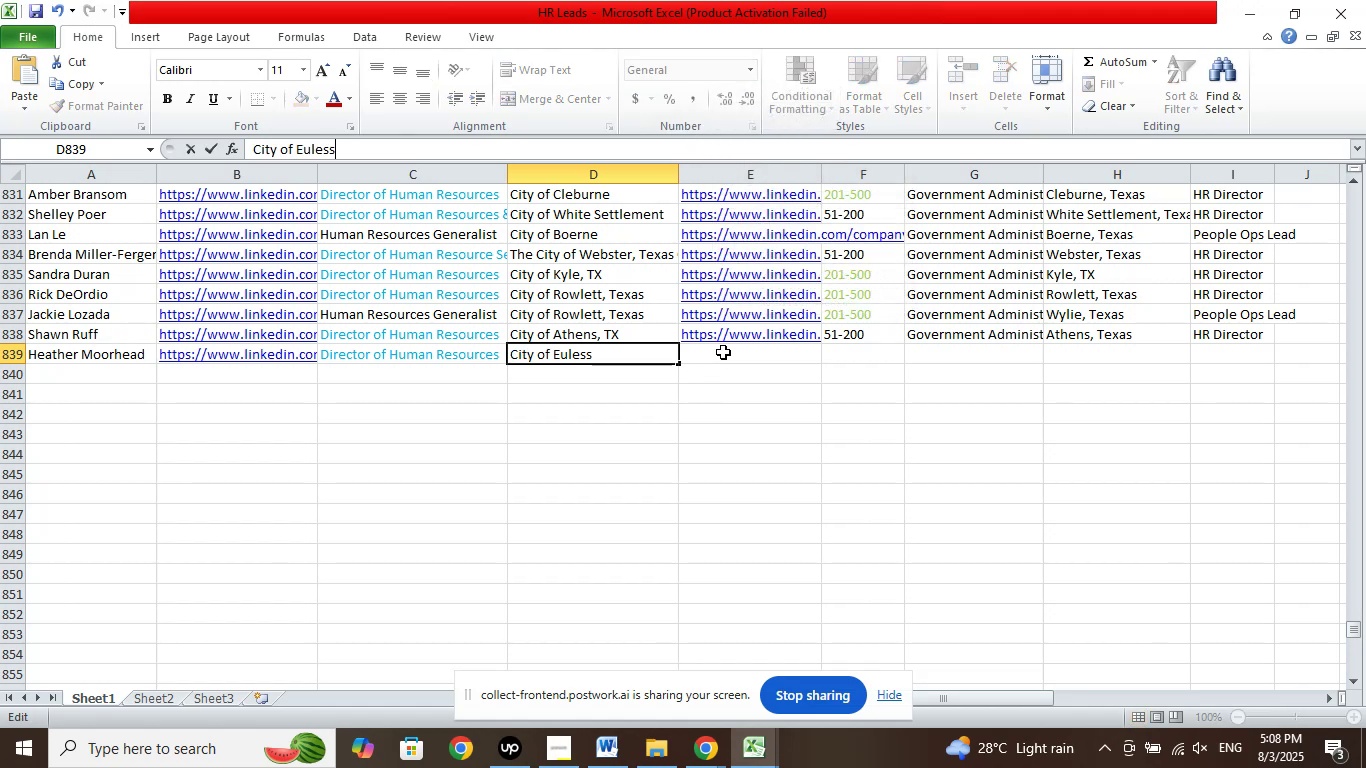 
left_click([724, 351])
 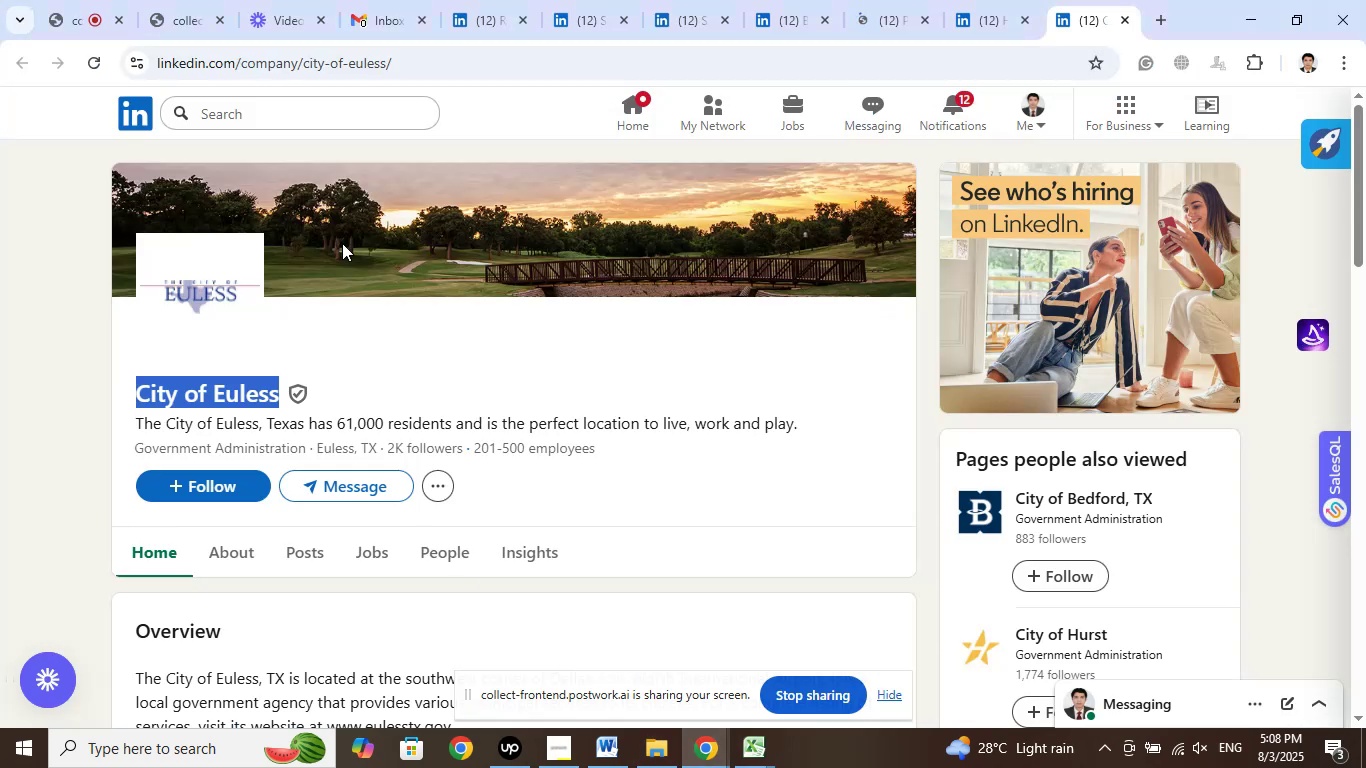 
left_click([438, 59])
 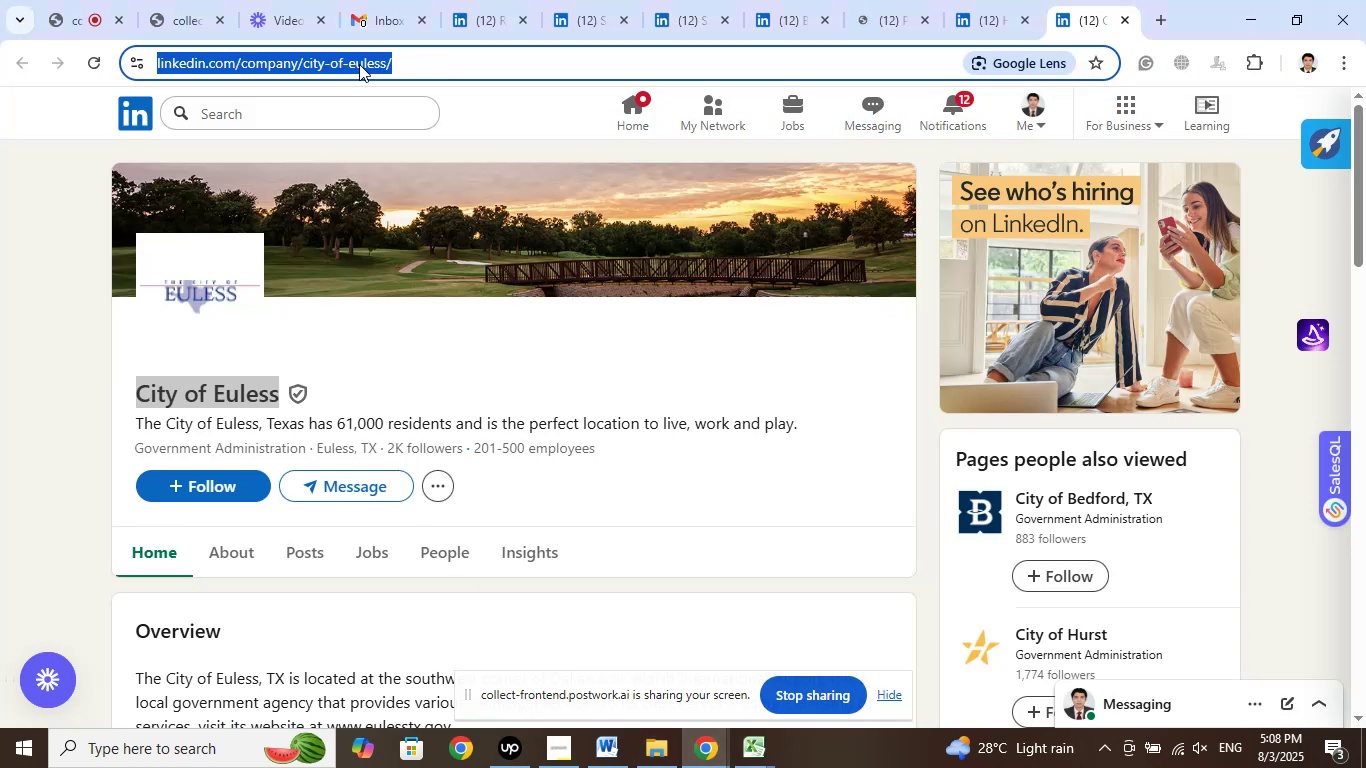 
right_click([359, 64])
 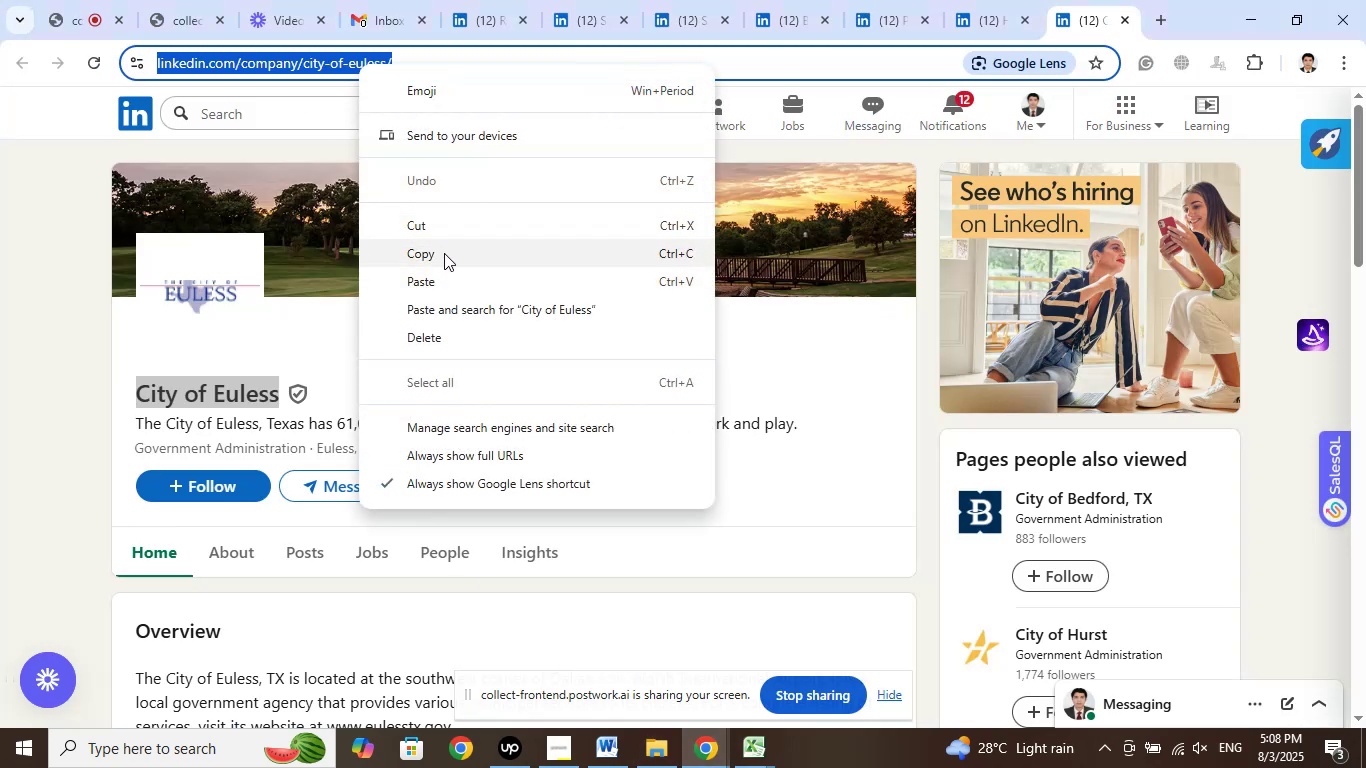 
left_click([444, 253])
 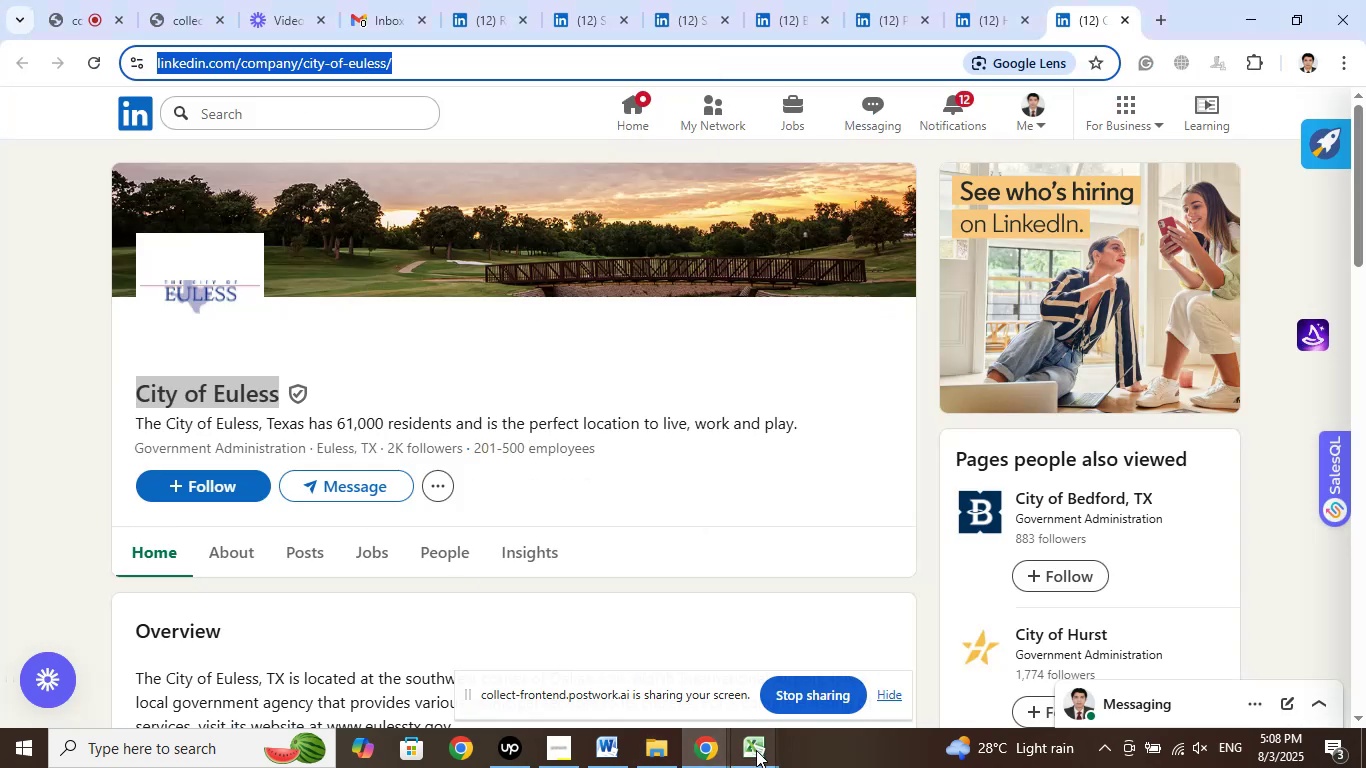 
left_click([757, 752])
 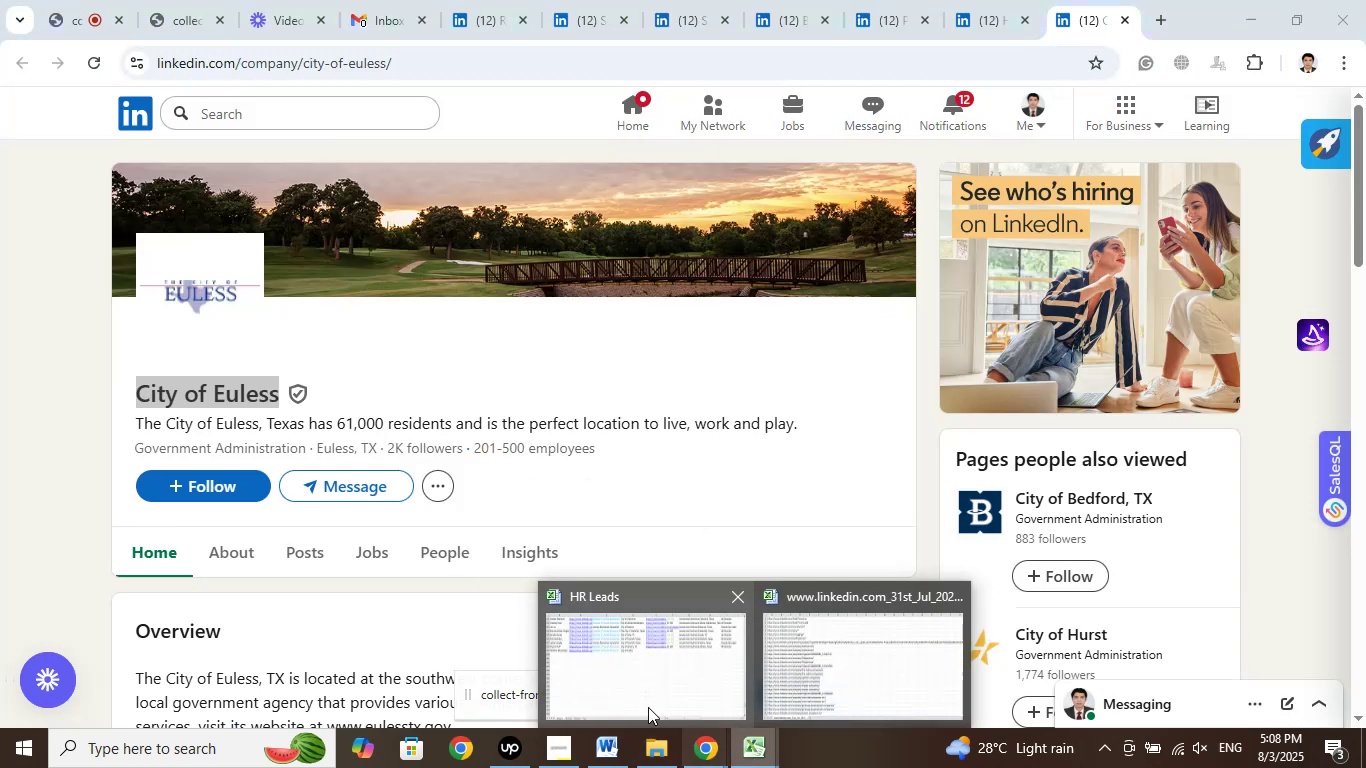 
left_click_drag(start_coordinate=[637, 694], to_coordinate=[635, 689])
 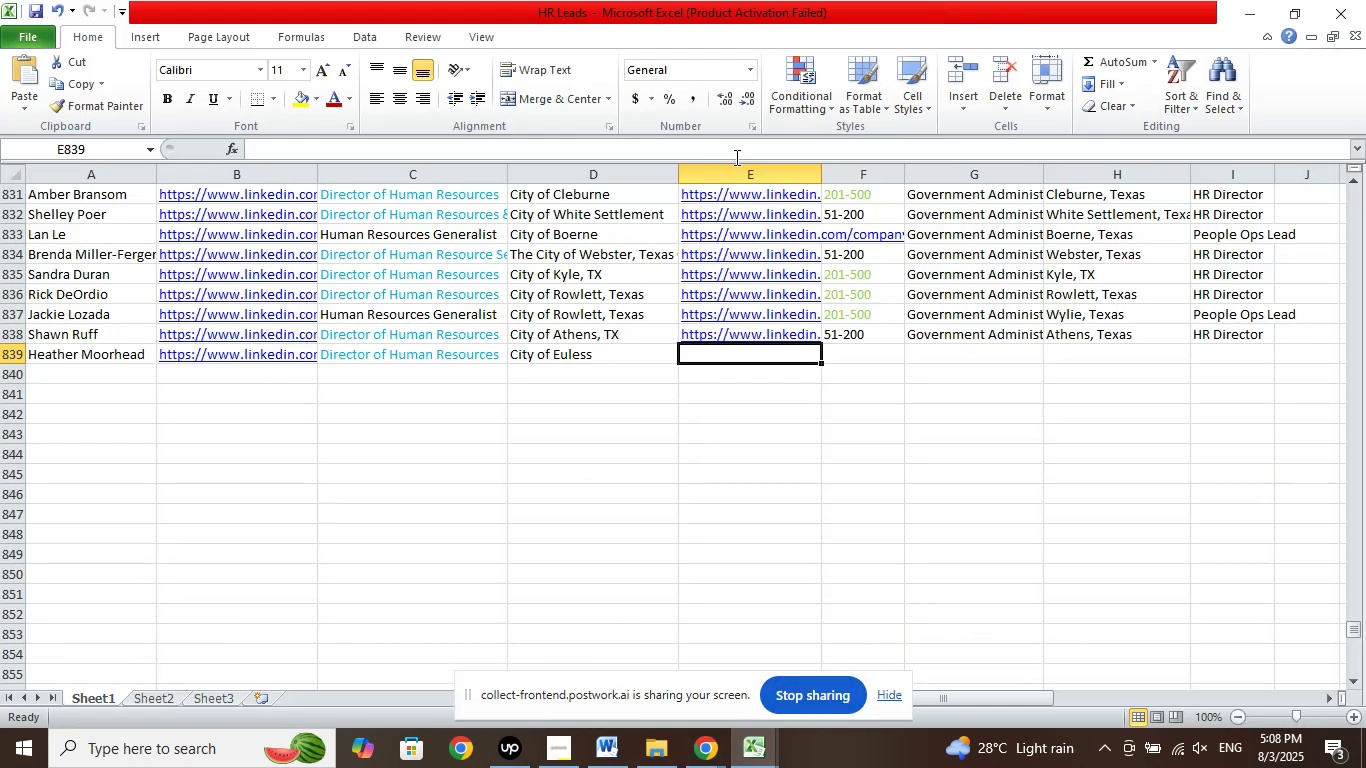 
left_click([735, 157])
 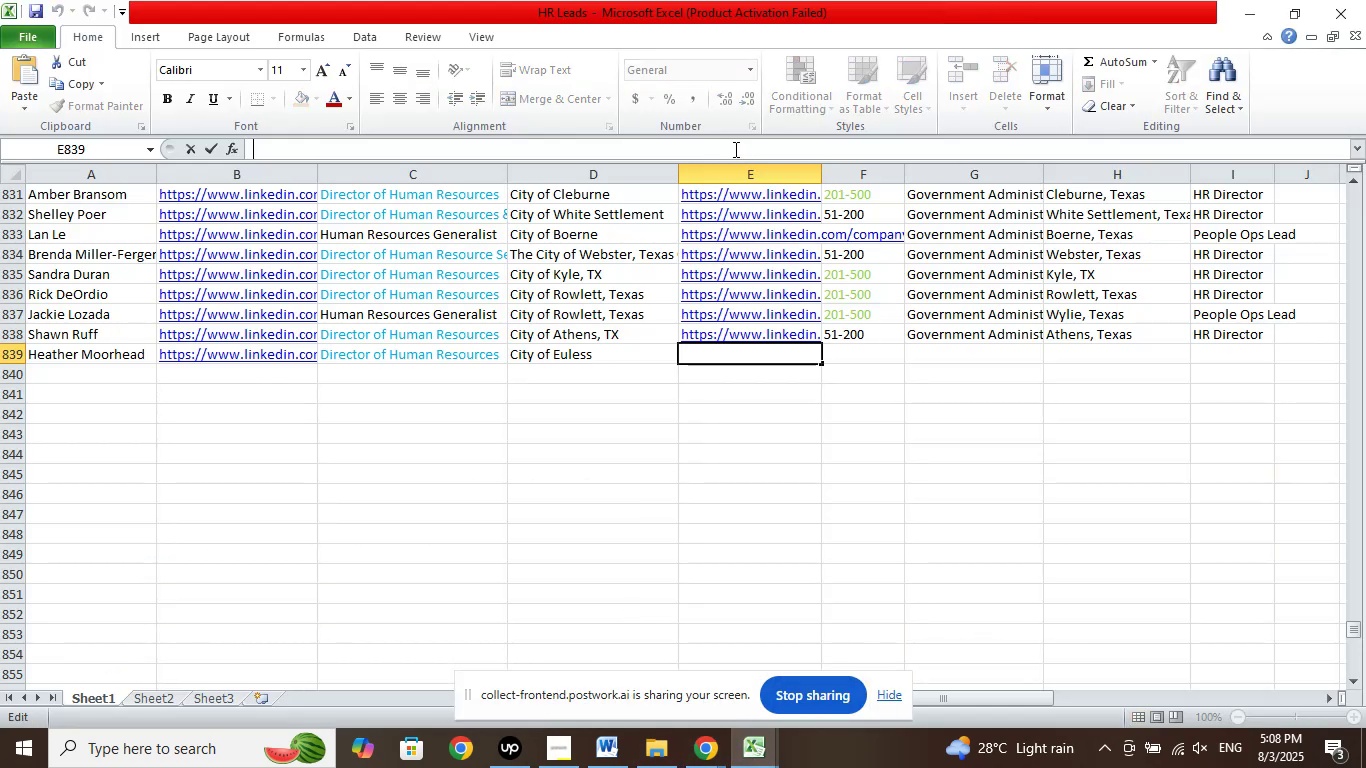 
right_click([734, 149])
 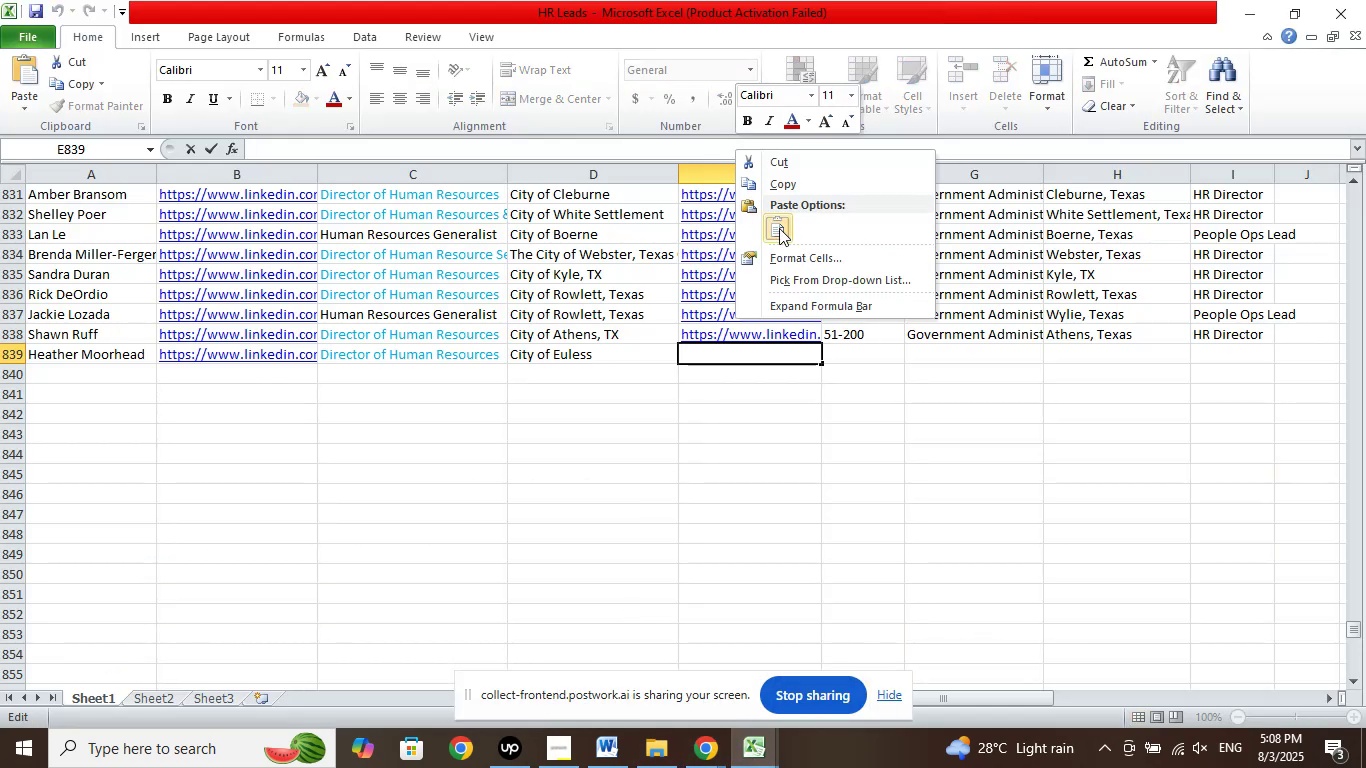 
left_click([780, 227])
 